 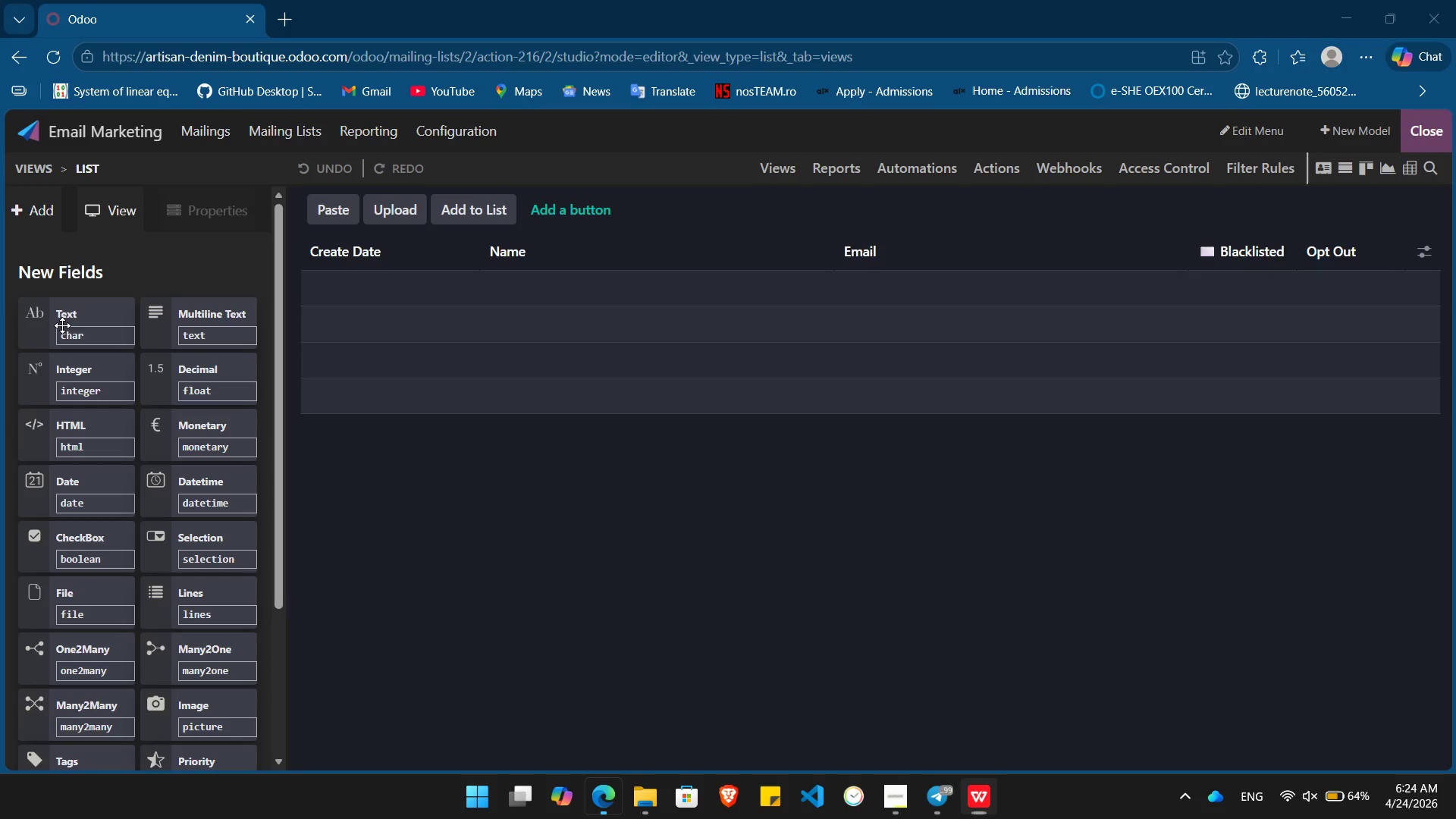 
key(Alt+Tab)
 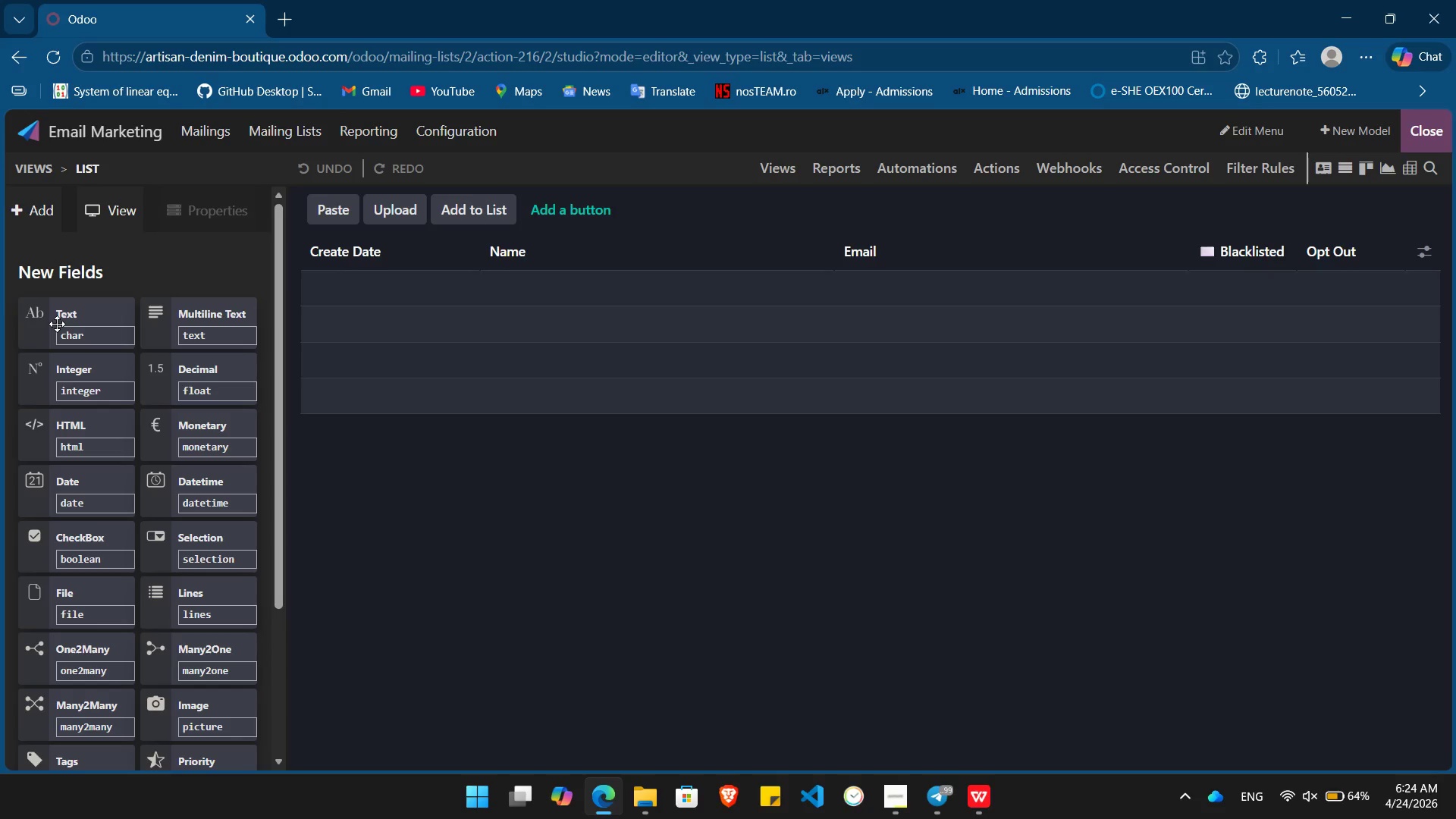 
left_click_drag(start_coordinate=[57, 324], to_coordinate=[493, 243])
 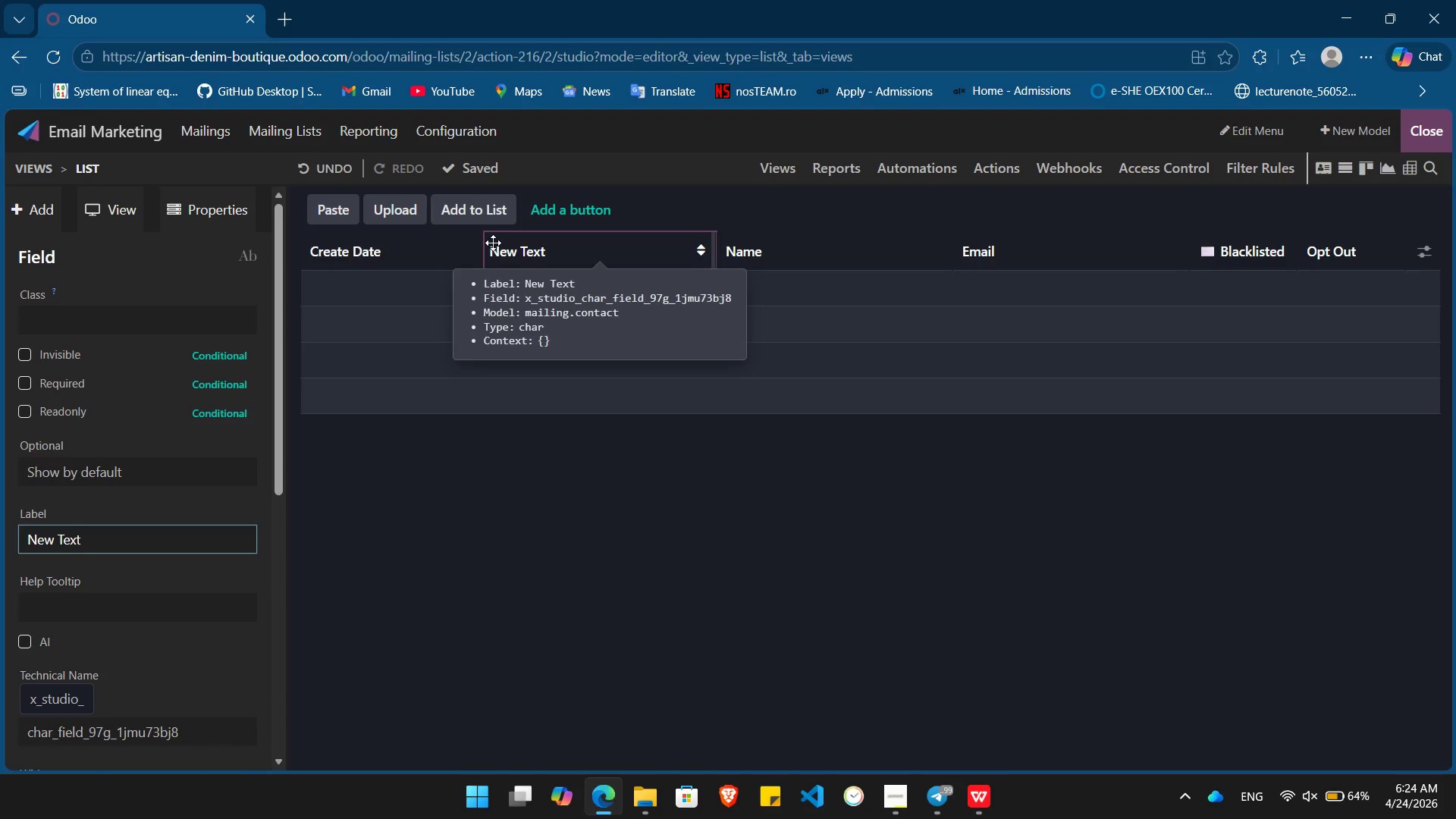 
hold_key(key=Backspace, duration=0.91)
 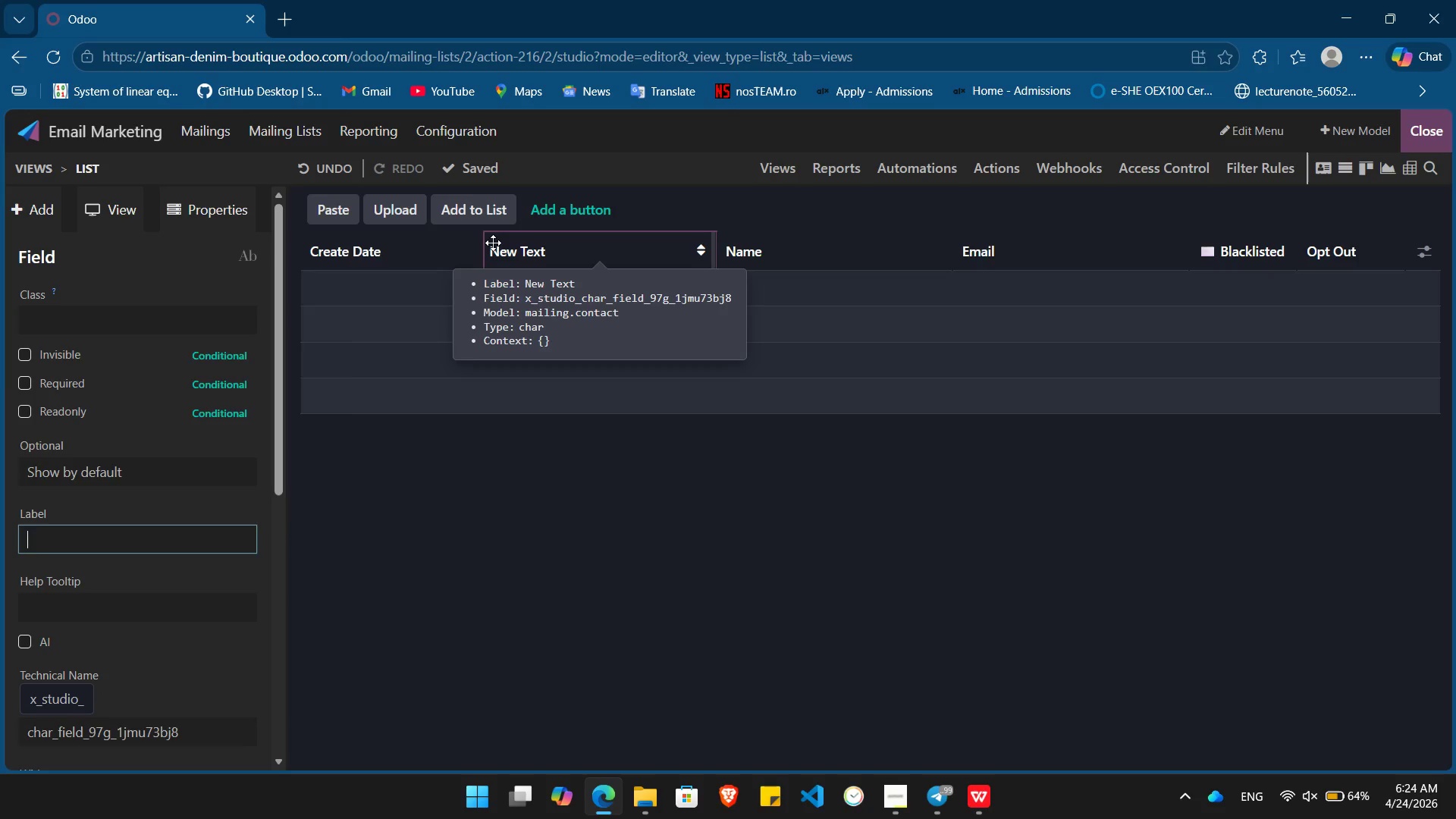 
type(Con)
 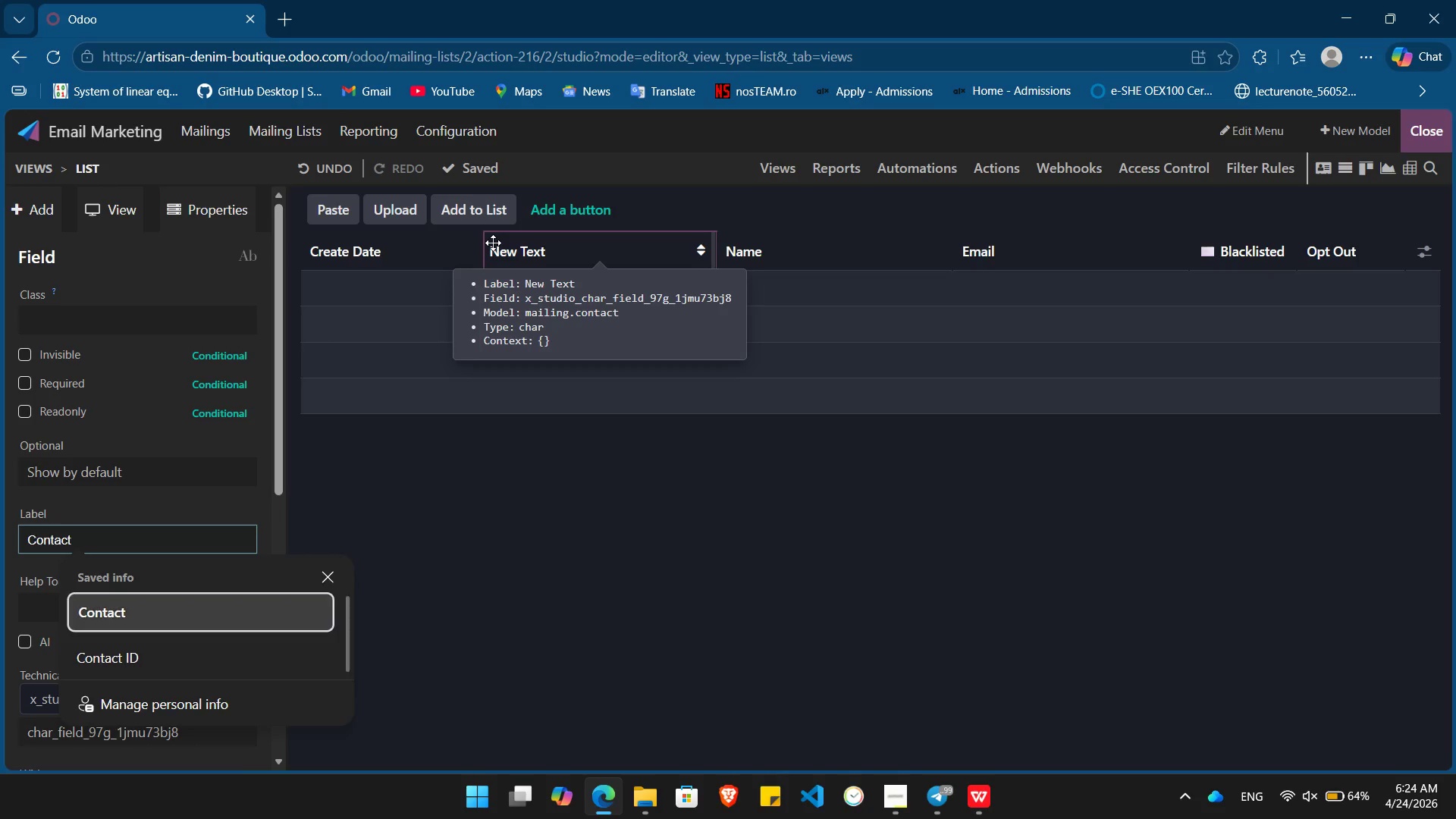 
key(ArrowDown)
 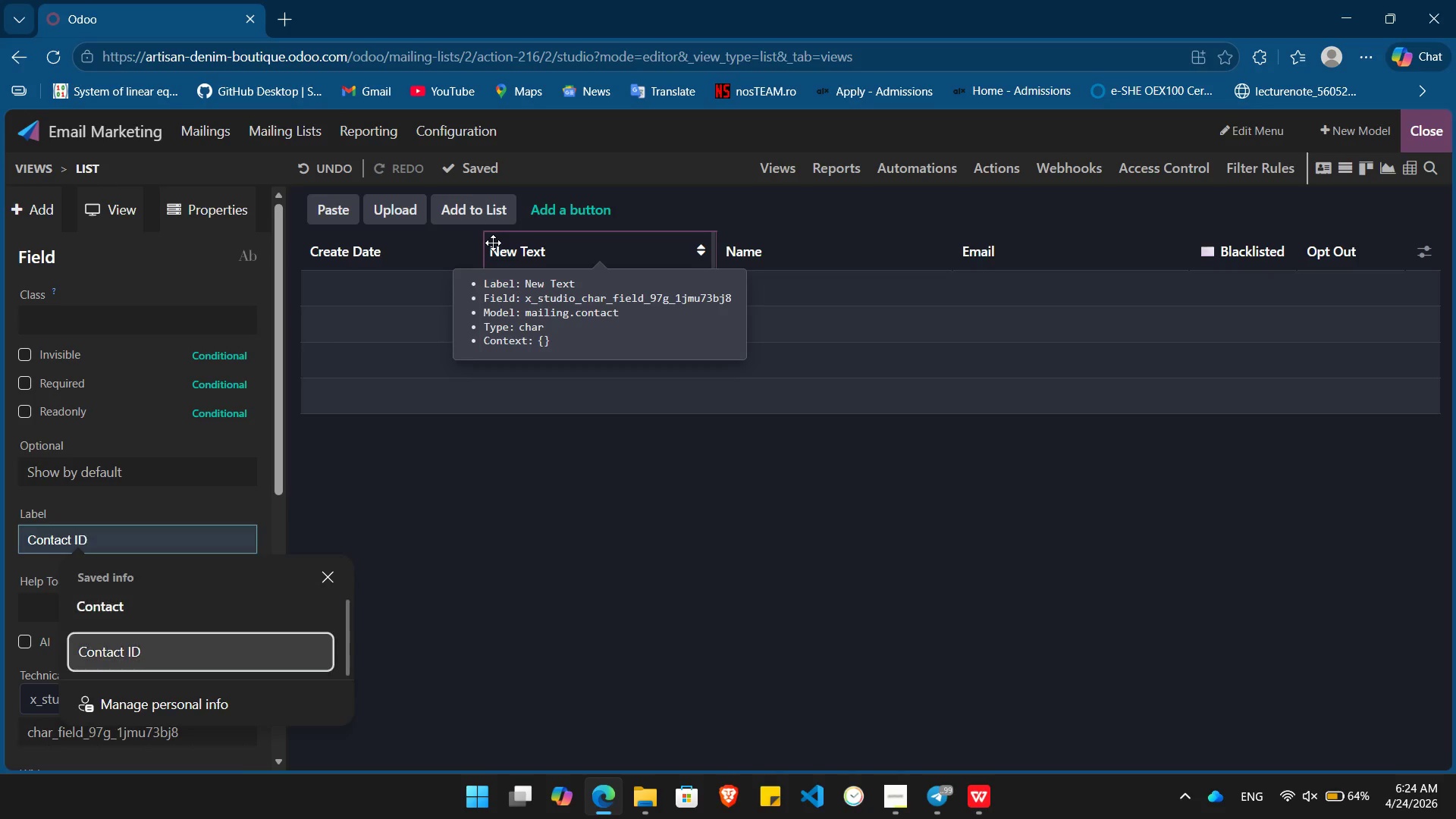 
key(ArrowDown)
 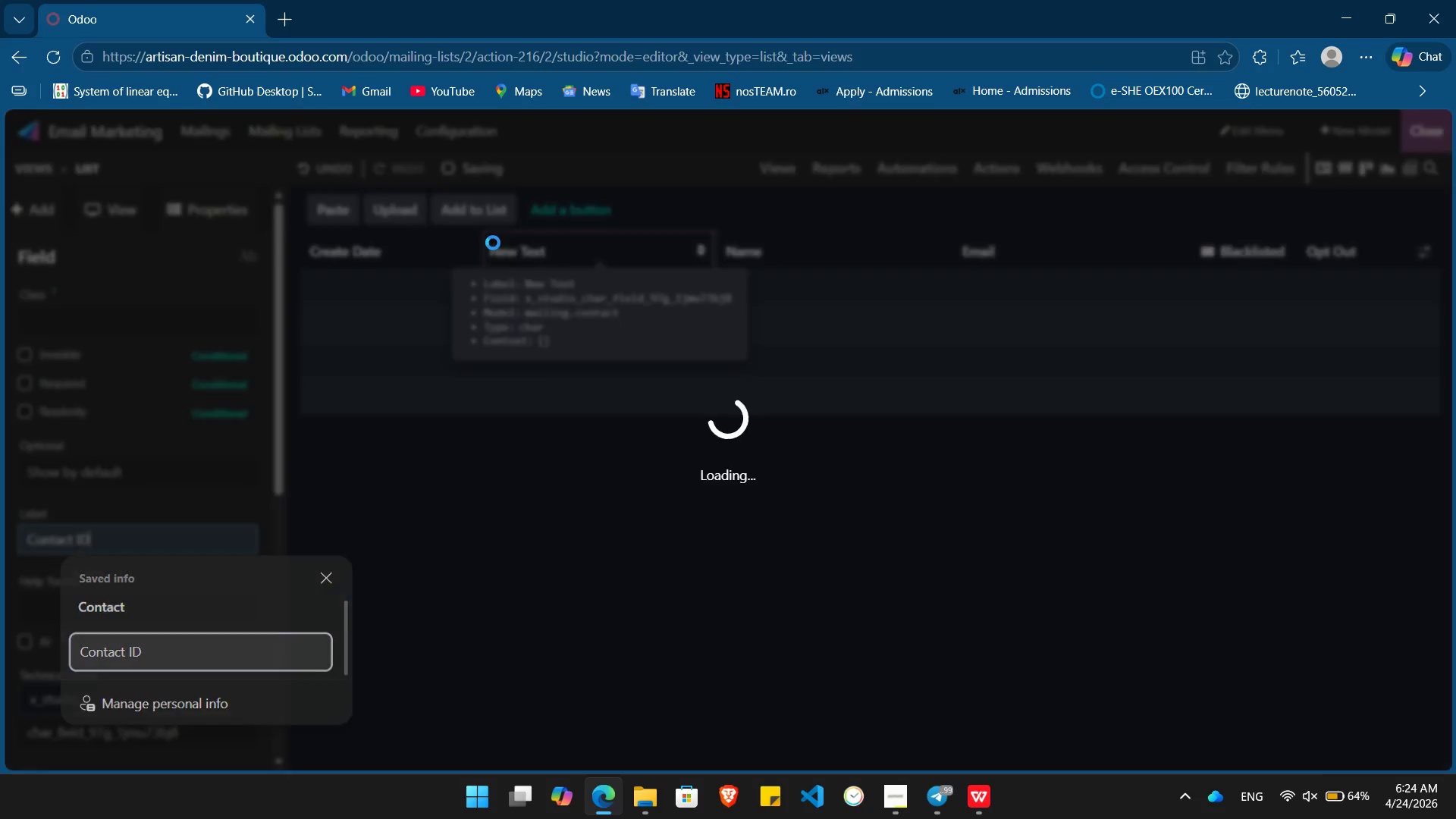 
key(Enter)
 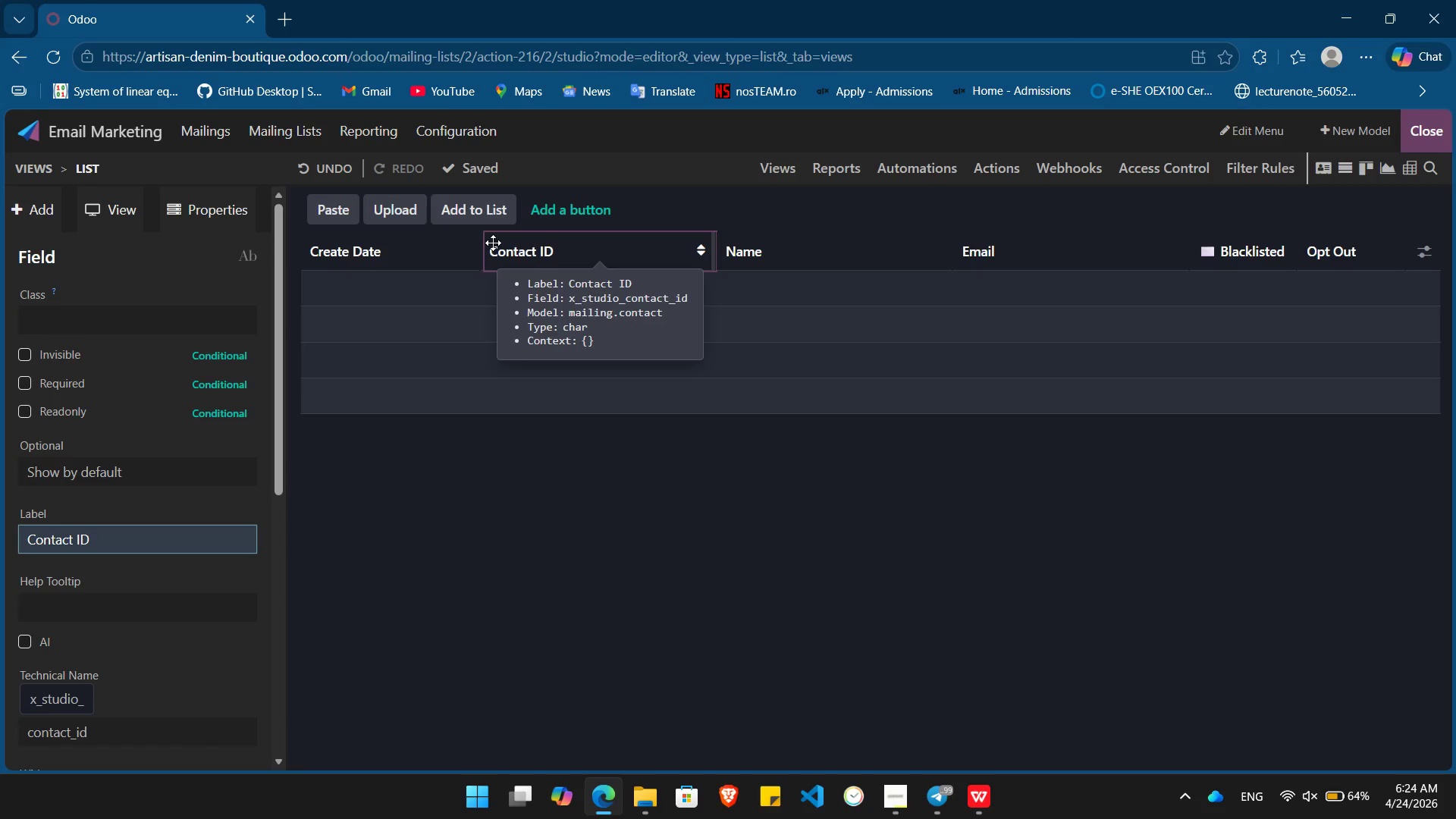 
key(Alt+AltLeft)
 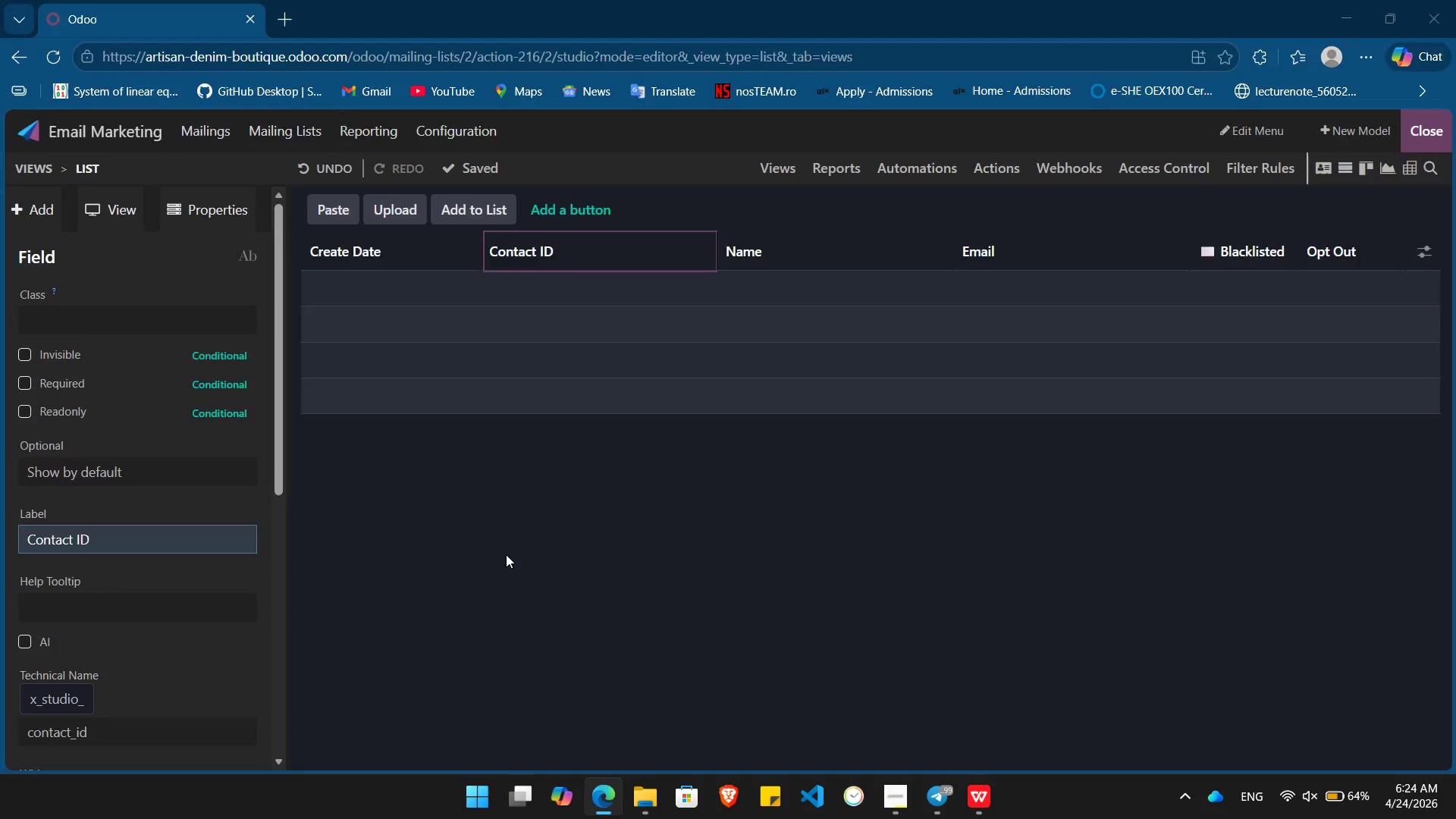 
key(Alt+Tab)
 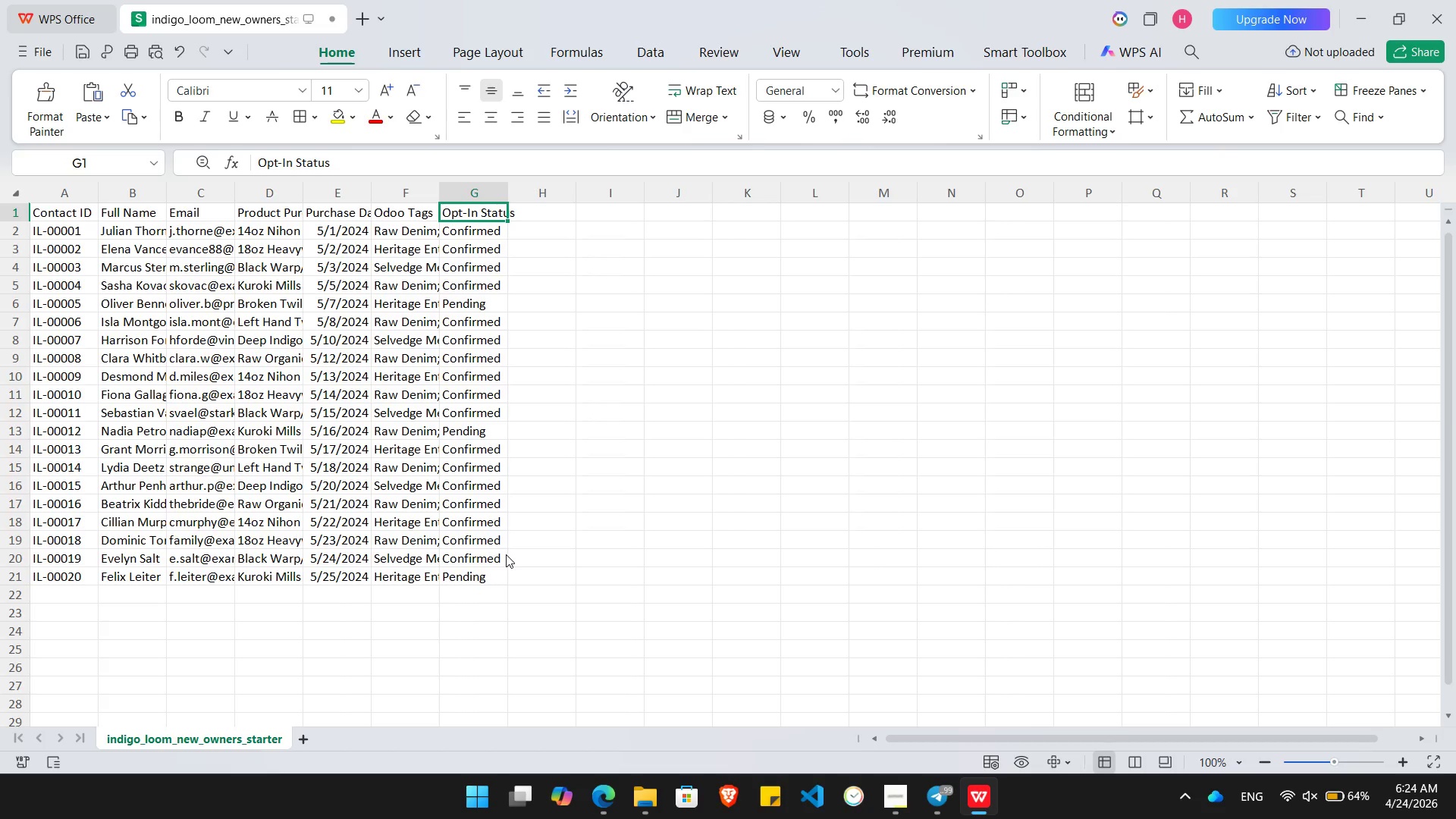 
key(Alt+AltLeft)
 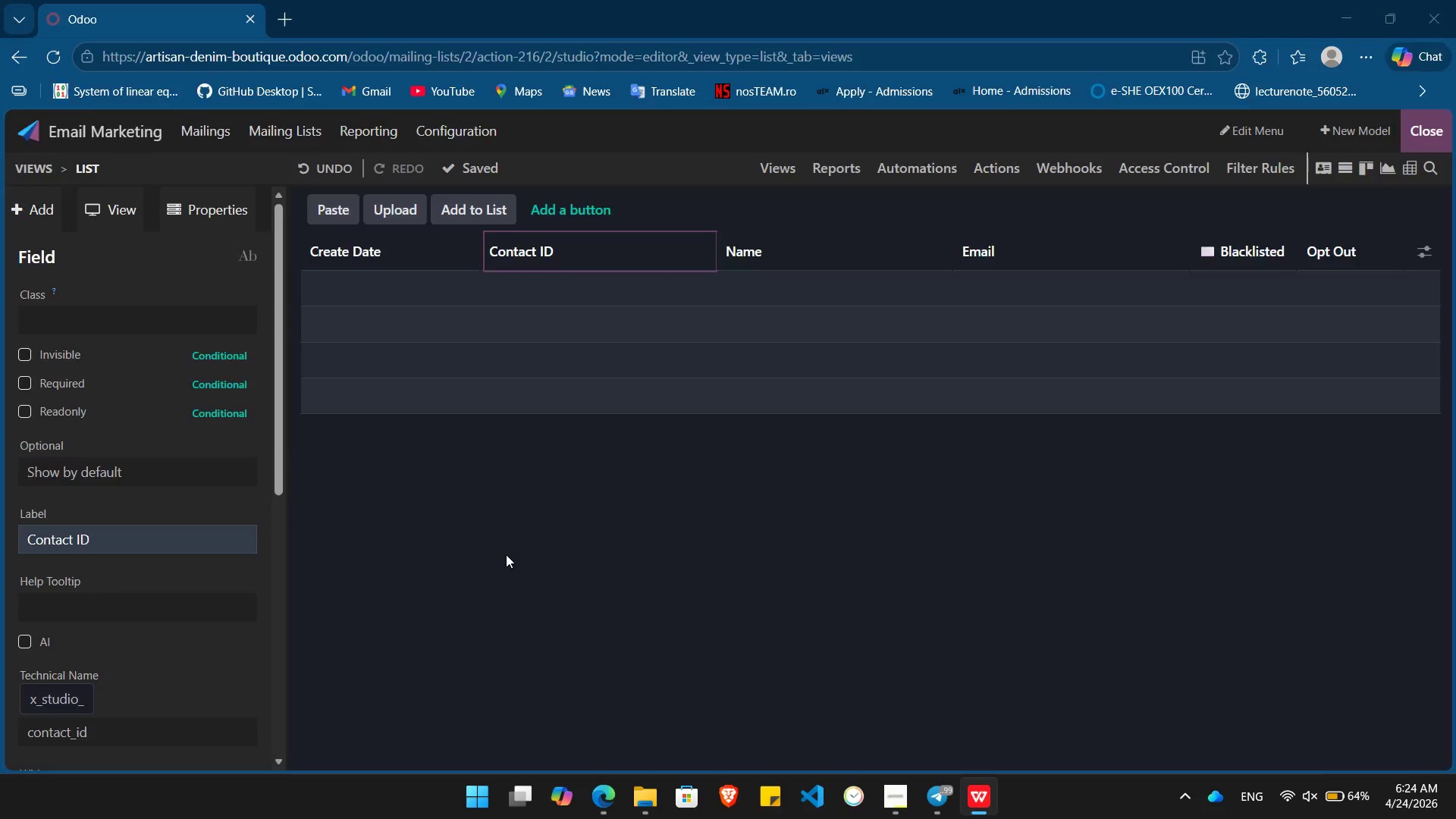 
key(Alt+Tab)
 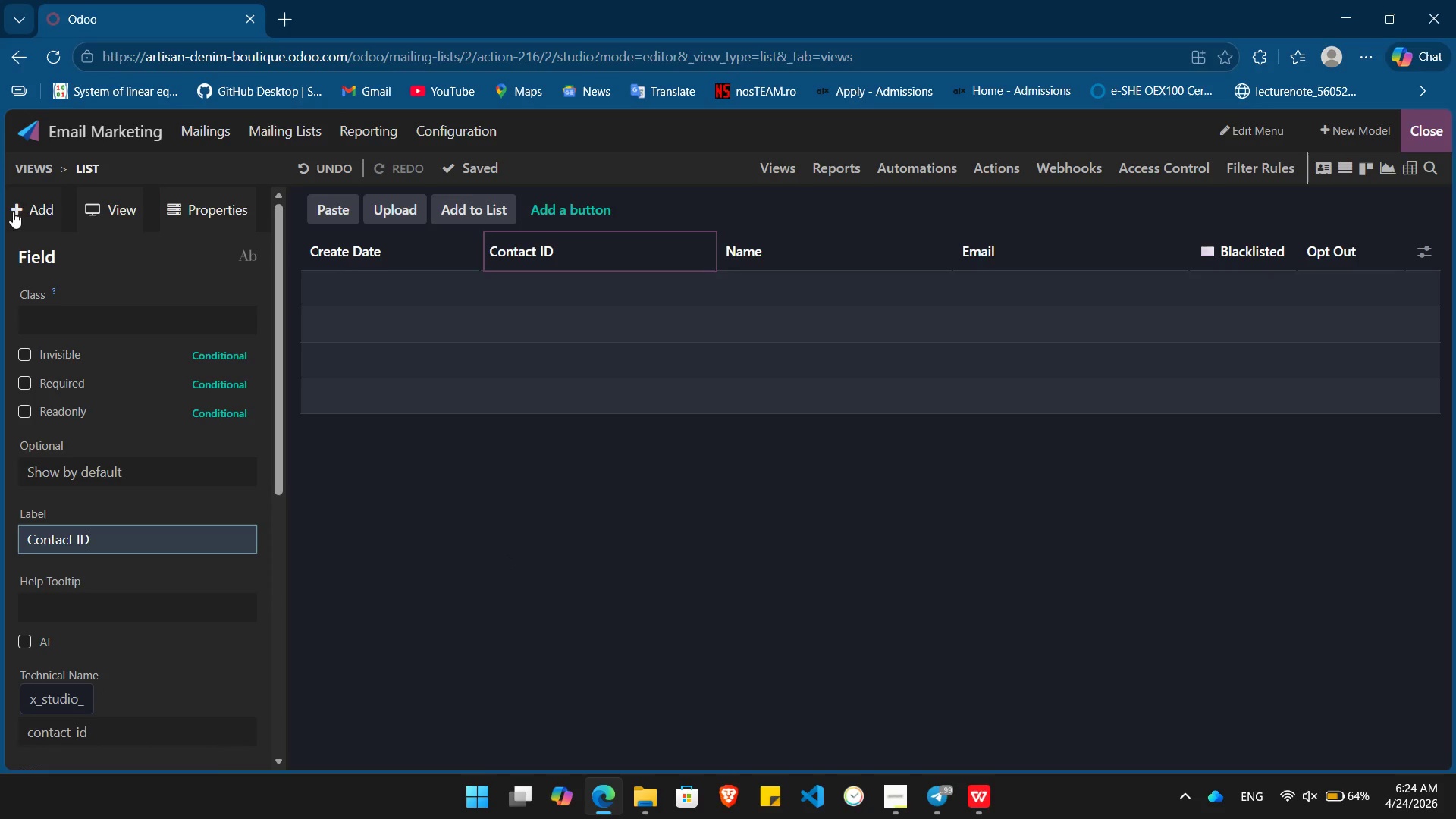 
left_click([21, 208])
 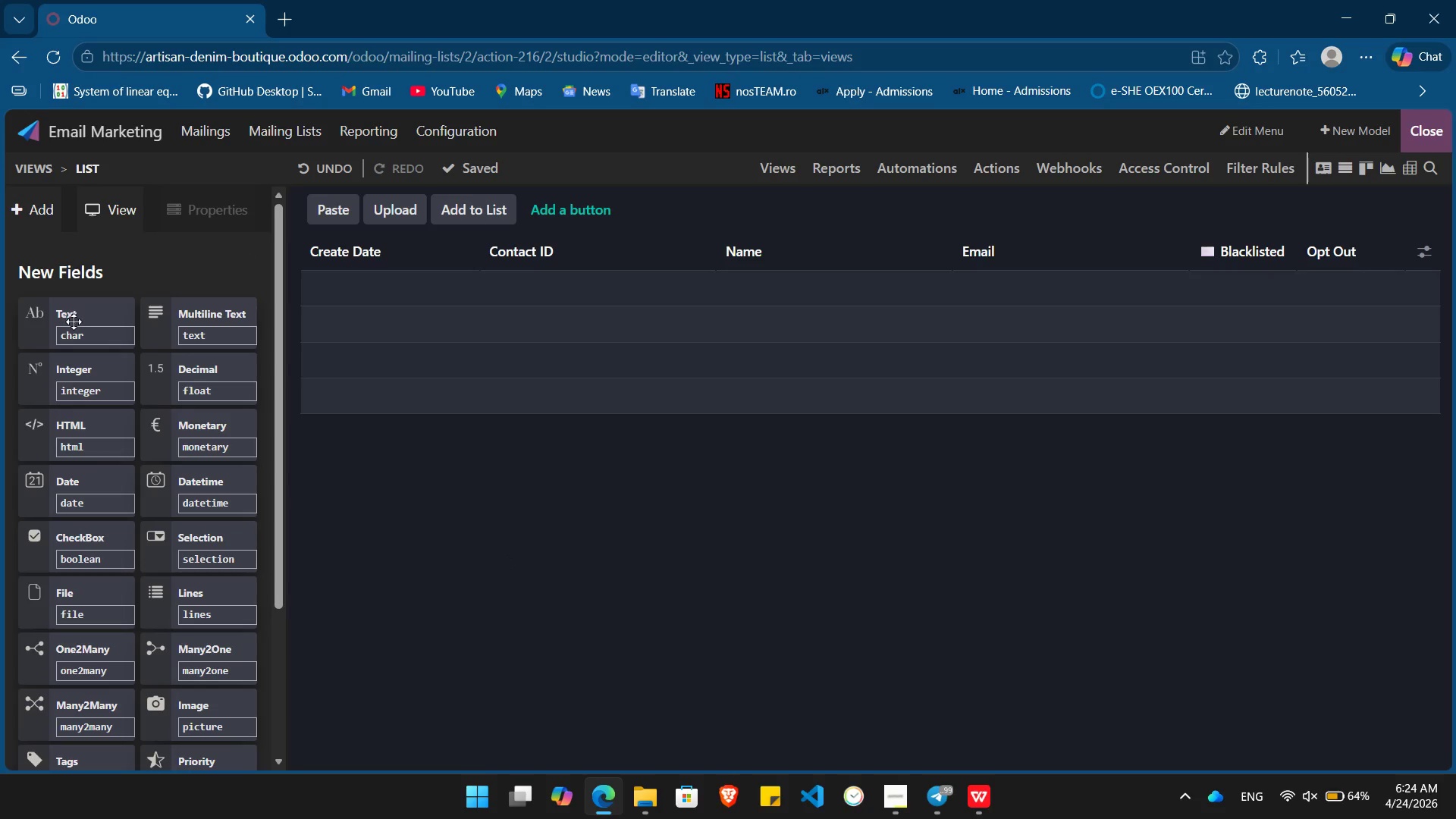 
left_click_drag(start_coordinate=[74, 322], to_coordinate=[1228, 228])
 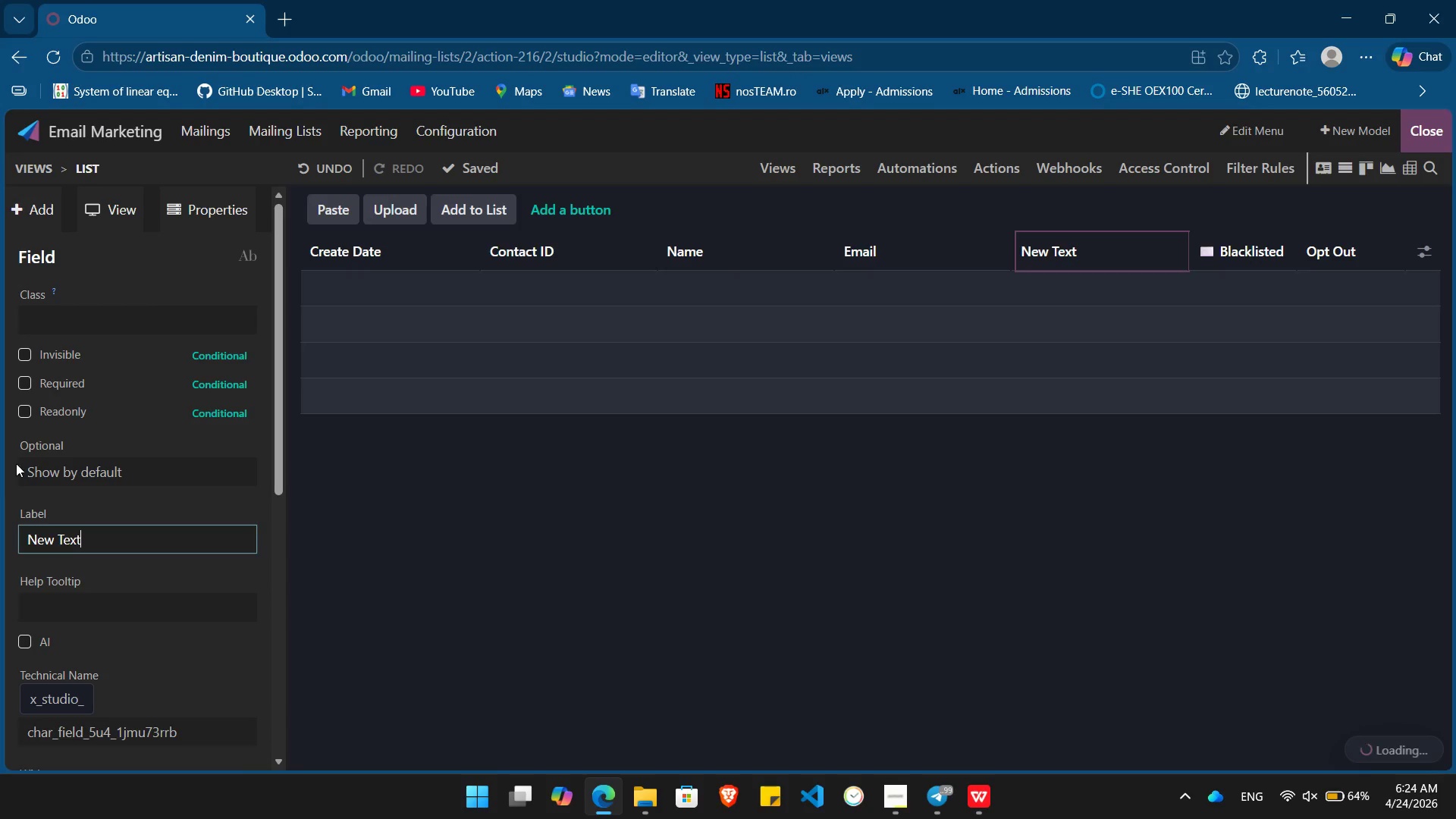 
hold_key(key=Backspace, duration=0.92)
 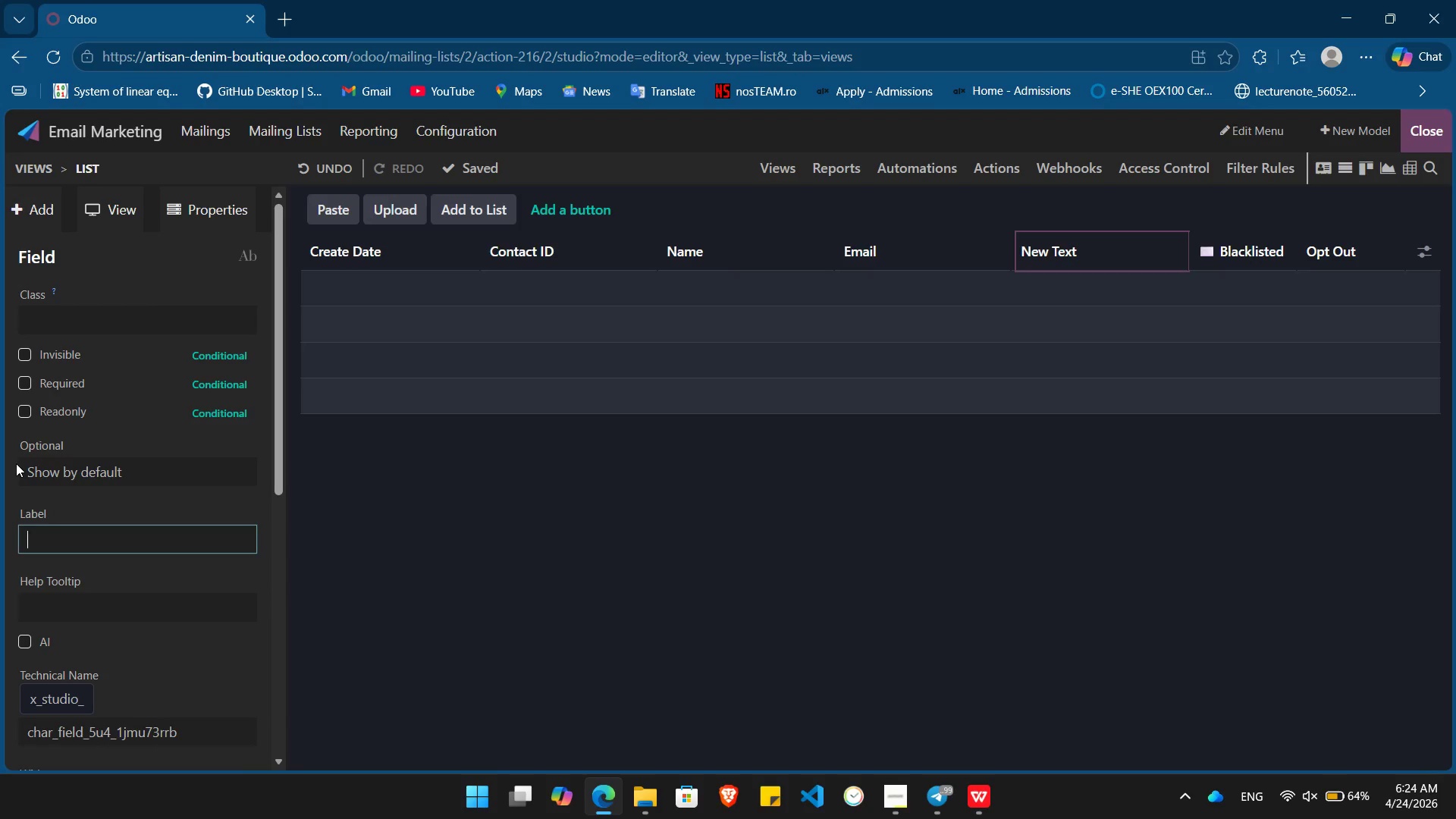 
type(Product Purchased)
 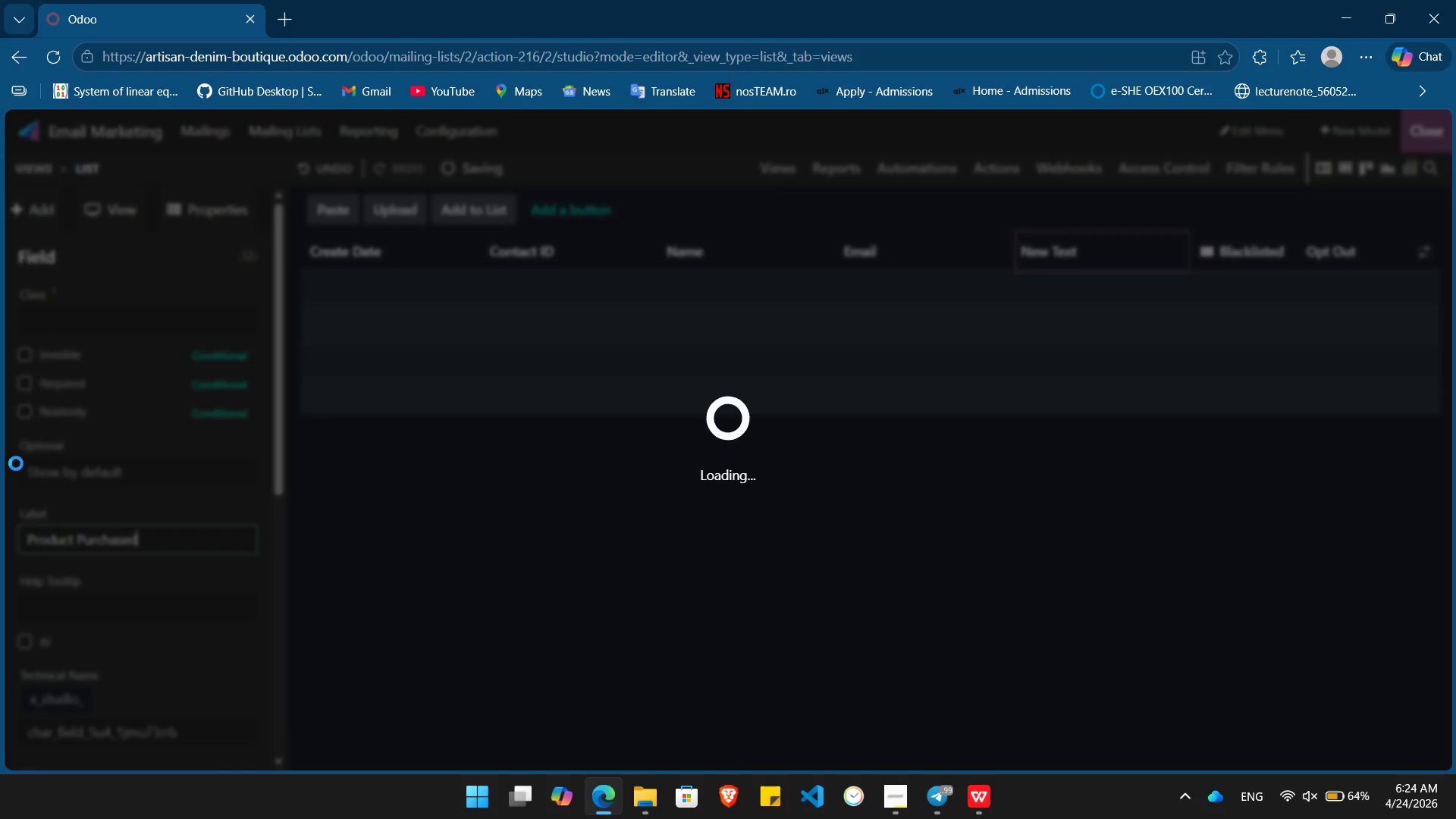 
key(Enter)
 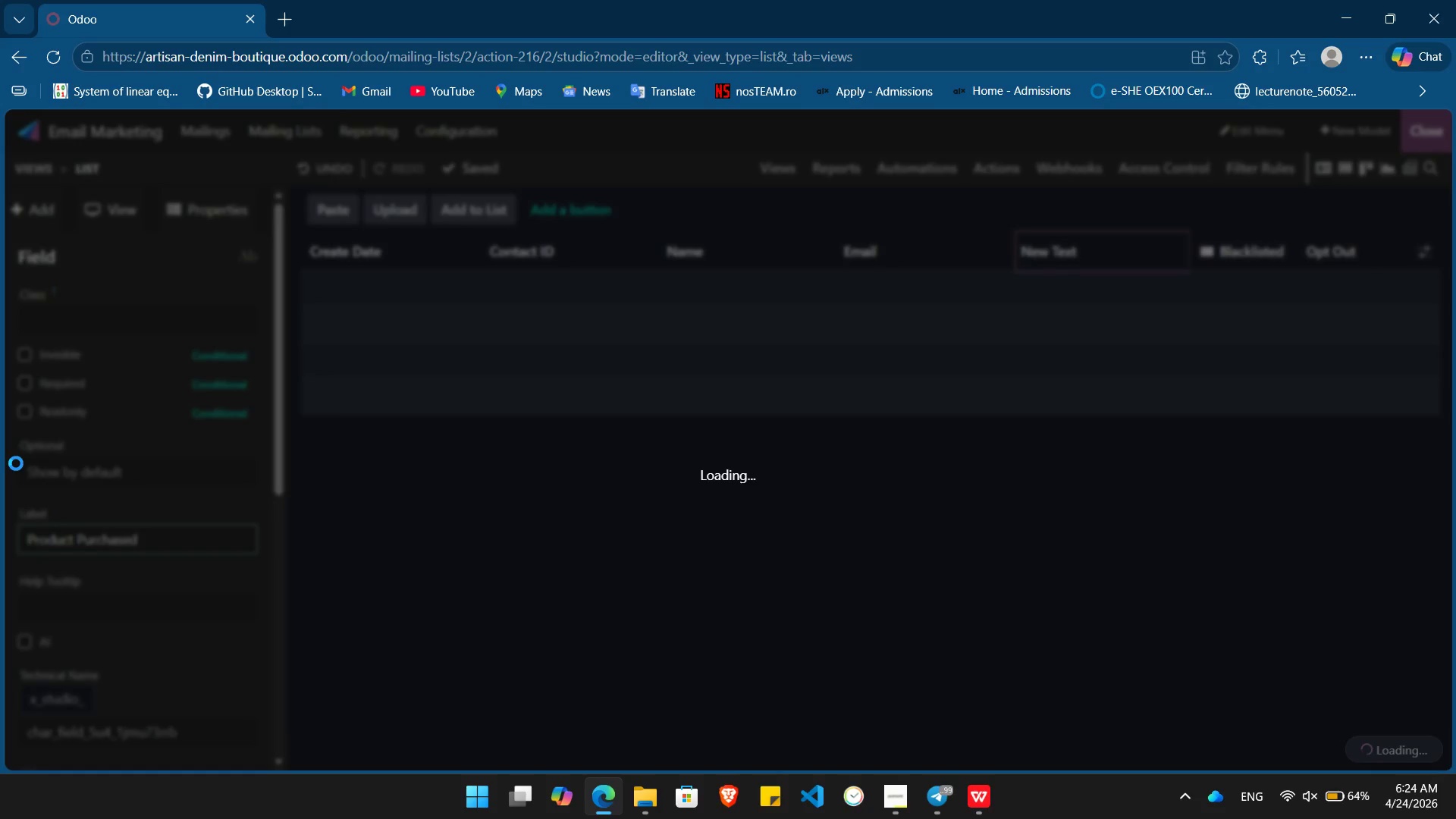 
key(Alt+Tab)
 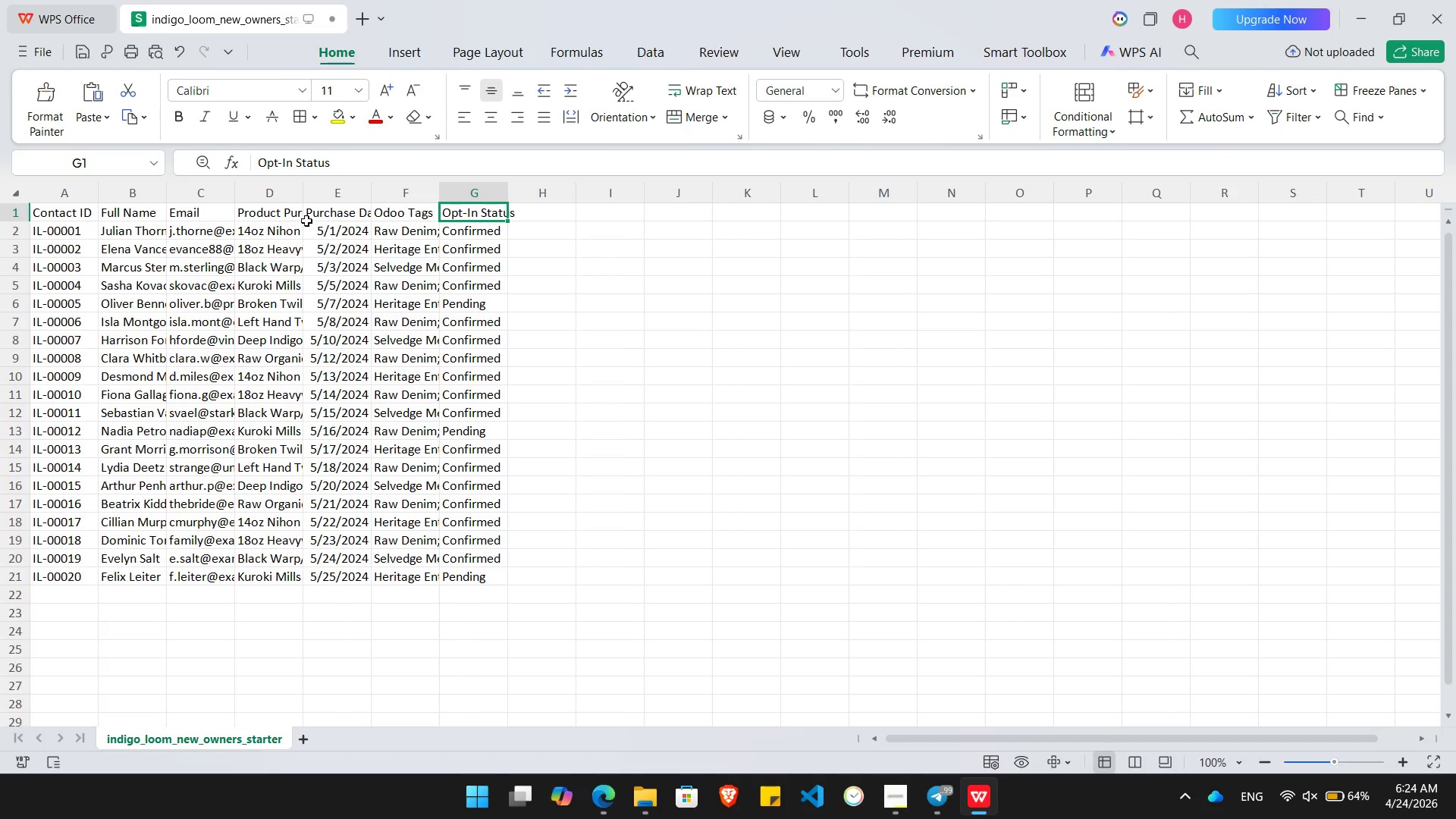 
left_click([275, 215])
 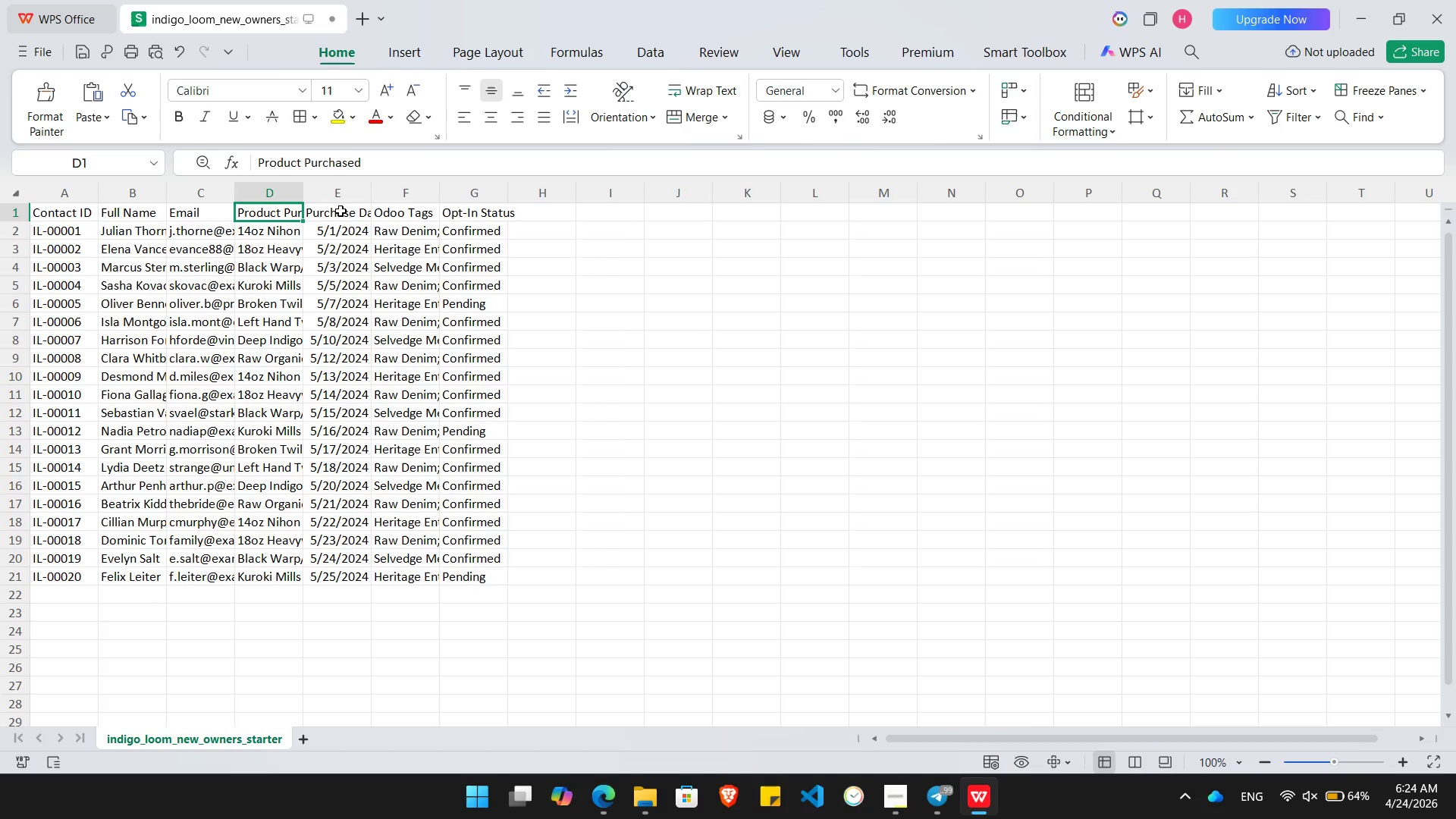 
left_click([340, 210])
 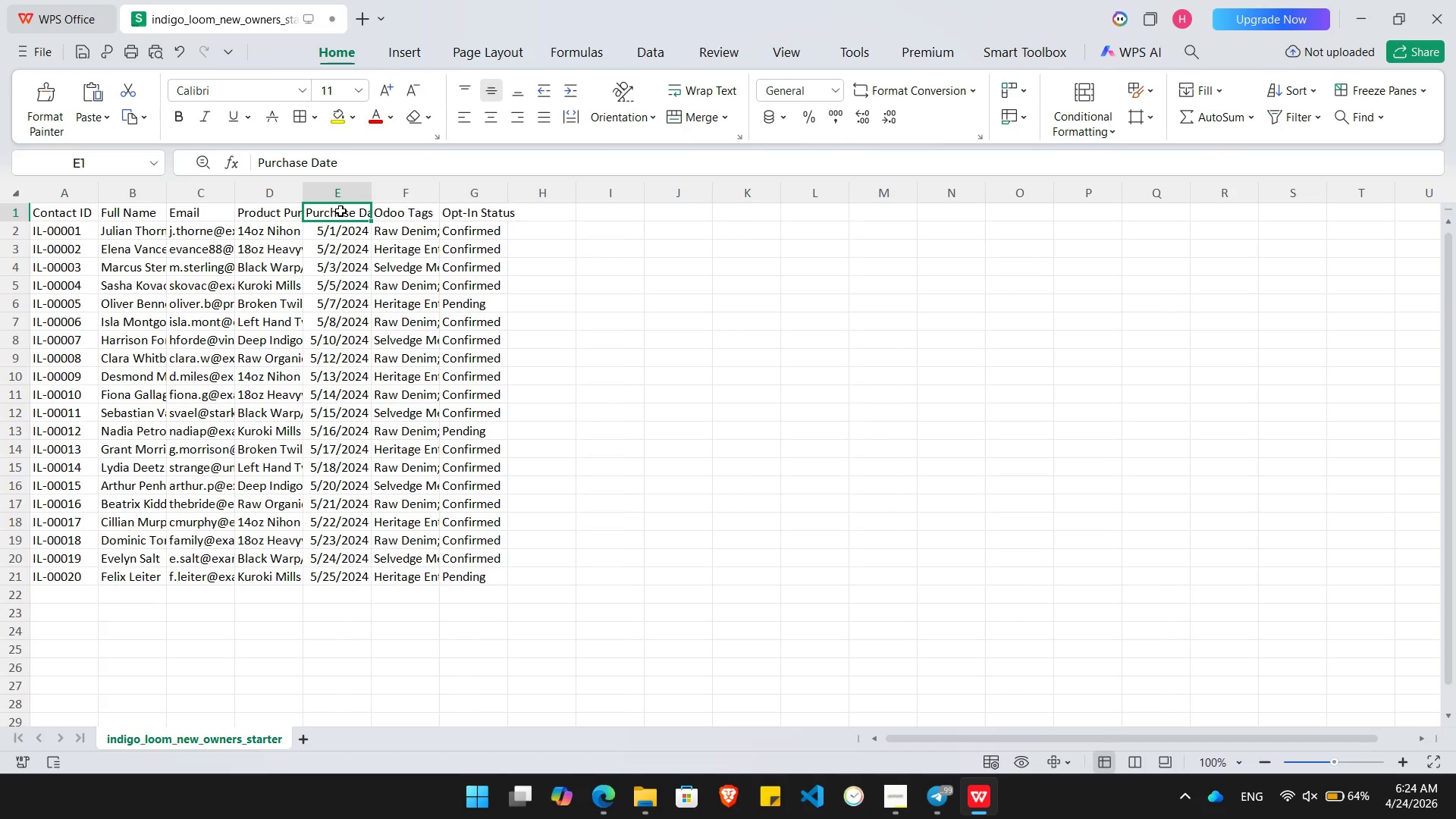 
key(Alt+AltLeft)
 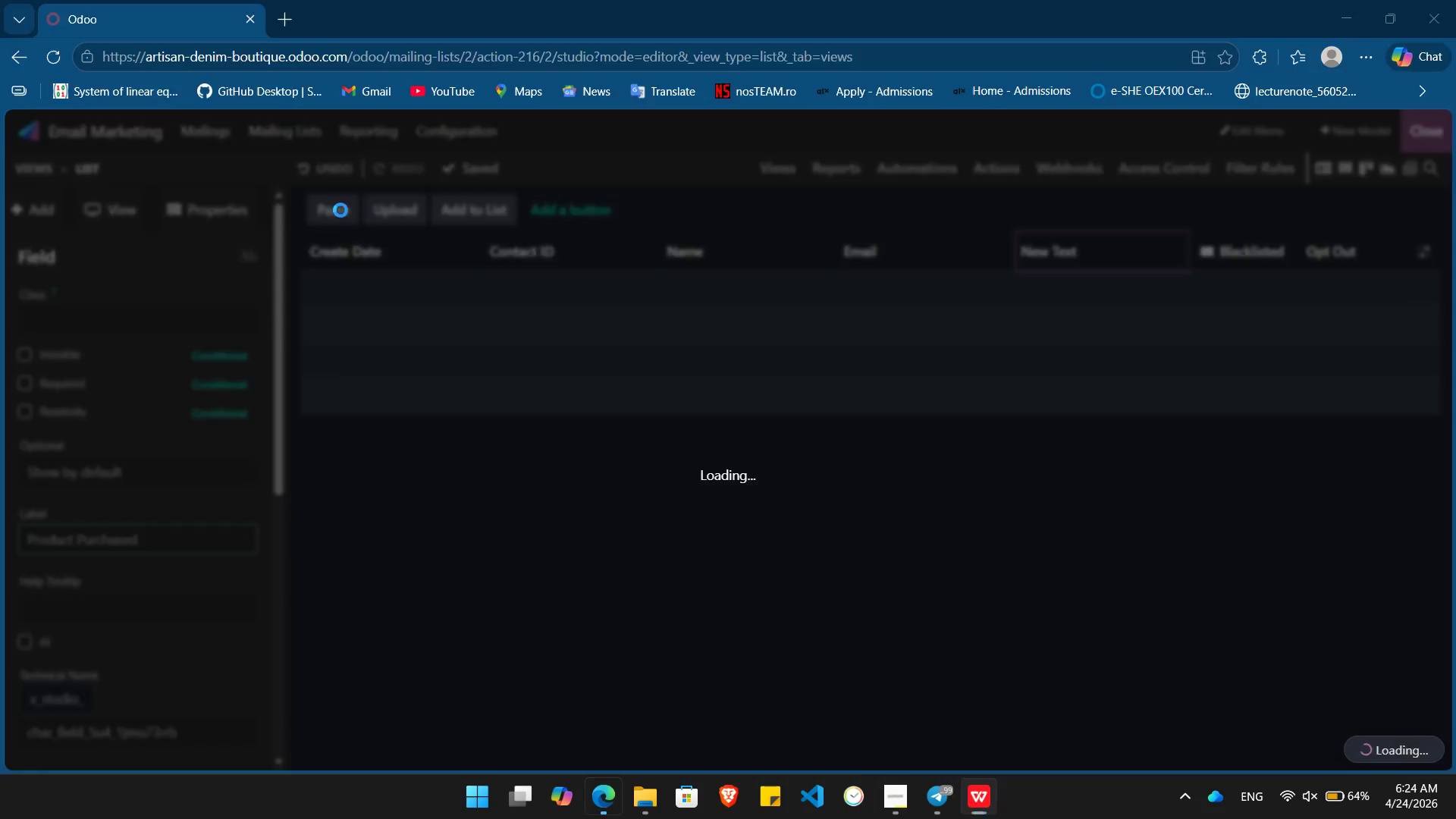 
key(Alt+Tab)
 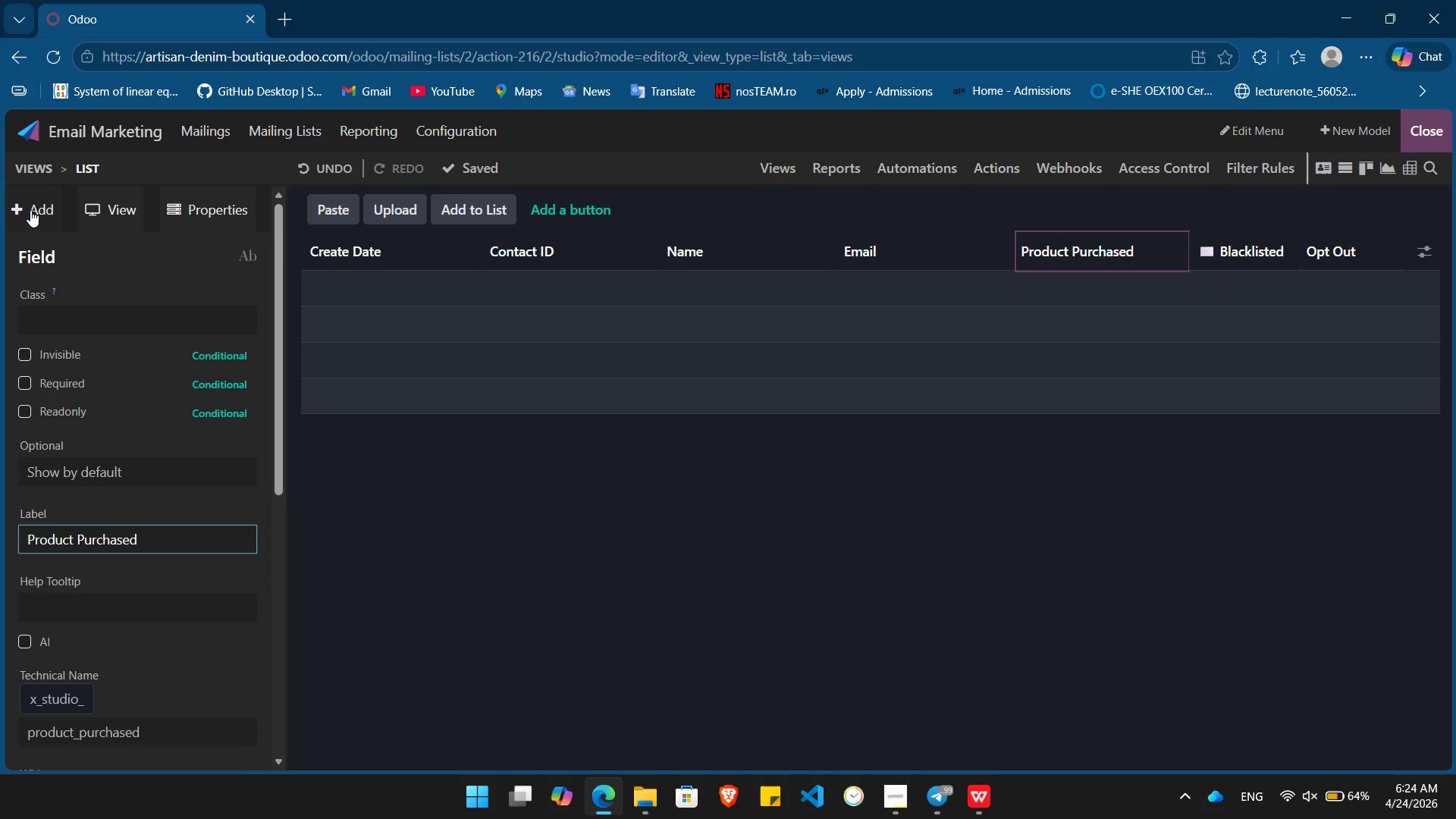 
left_click([30, 210])
 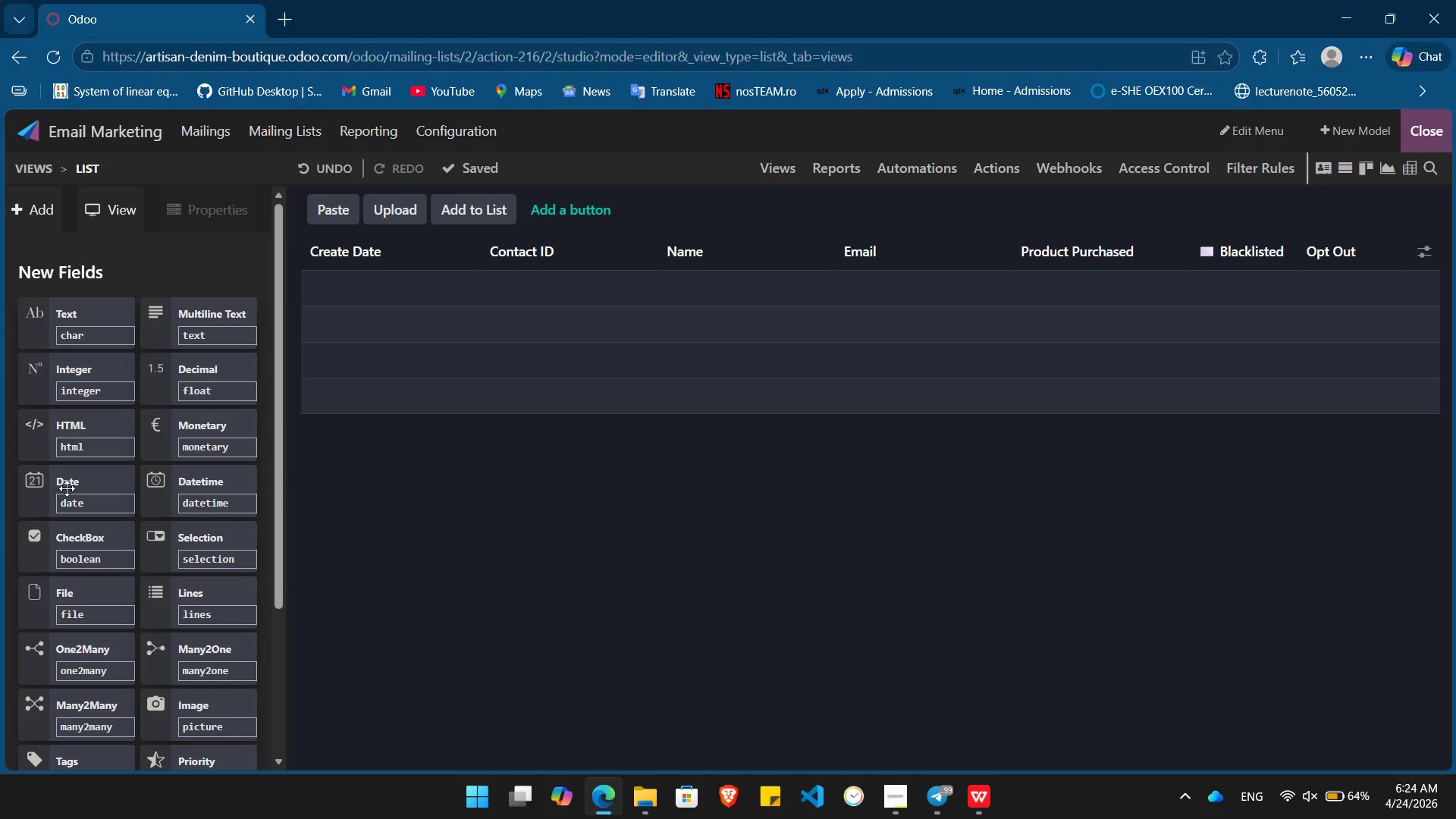 
left_click_drag(start_coordinate=[67, 488], to_coordinate=[1203, 237])
 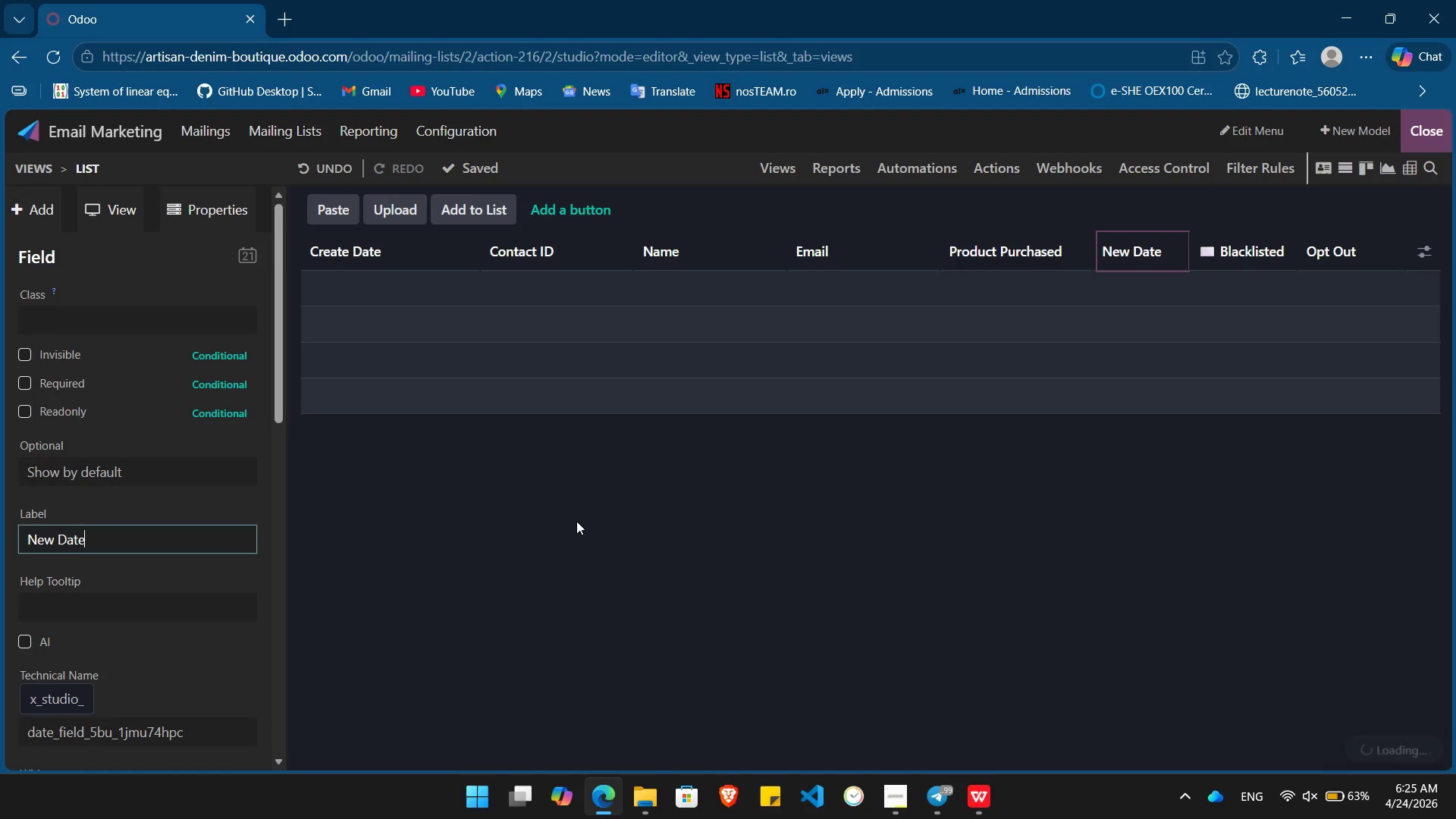 
hold_key(key=Backspace, duration=0.91)
 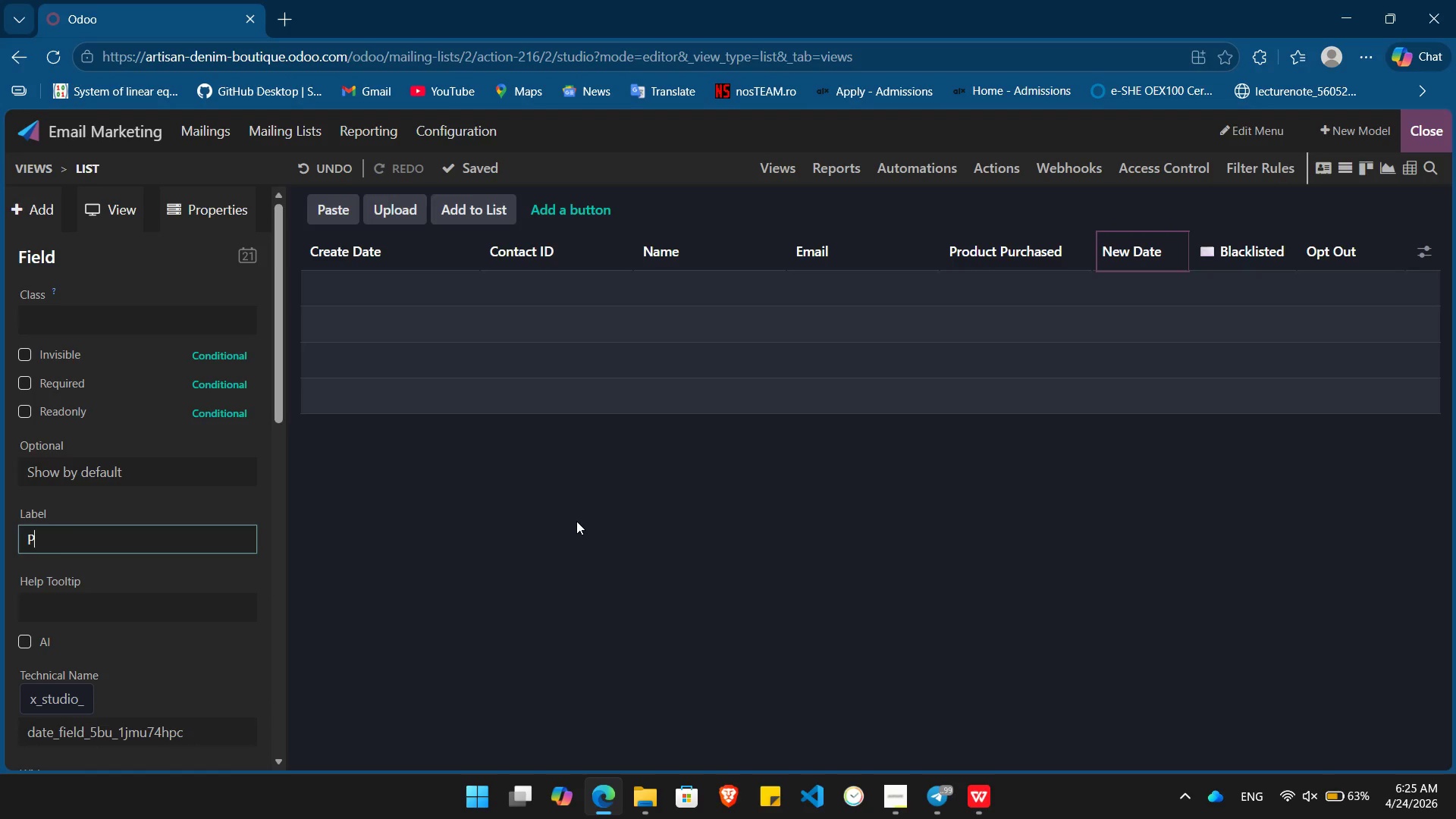 
hold_key(key=Backspace, duration=20.5)
 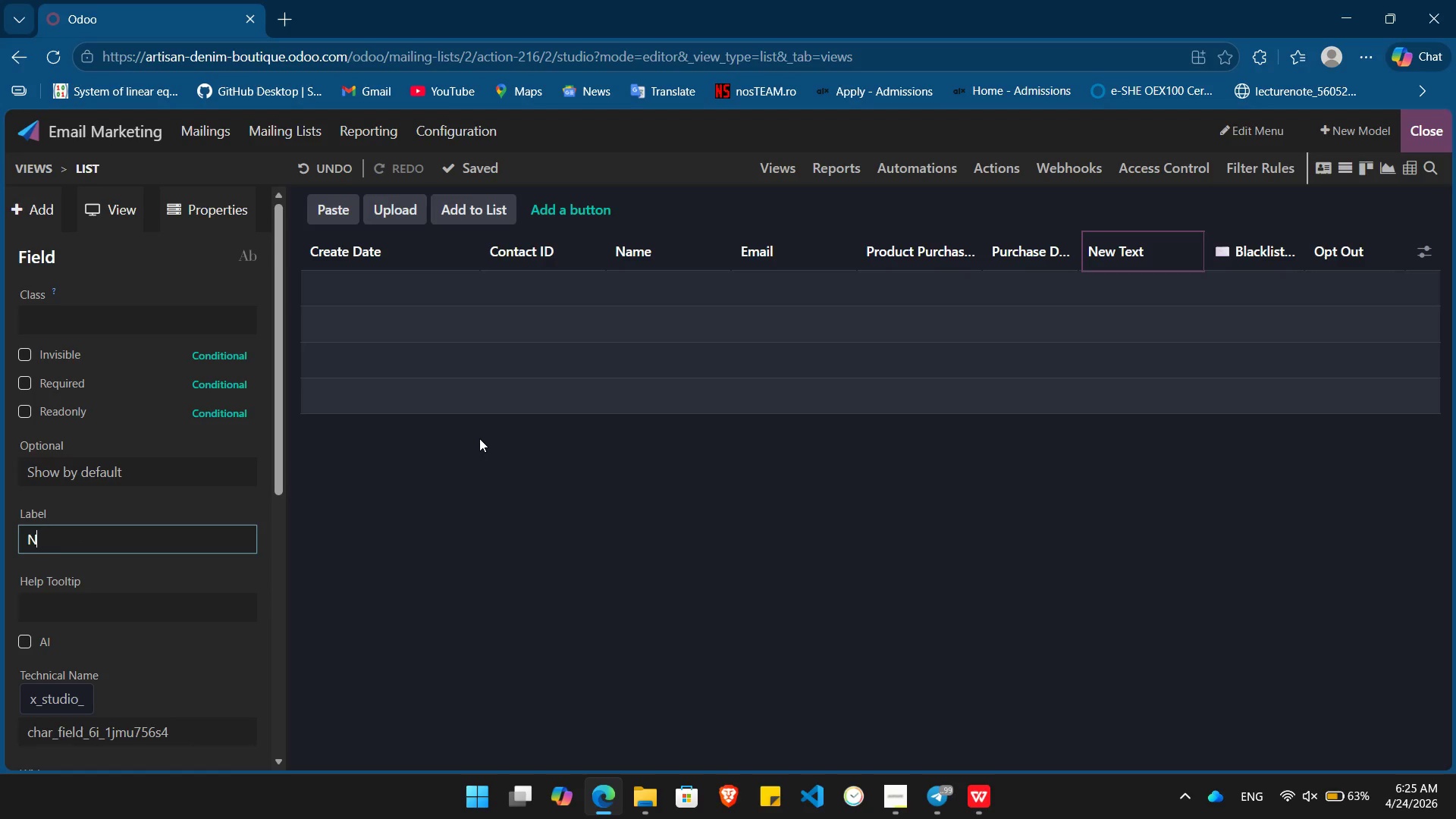 
type(Purchase Date)
 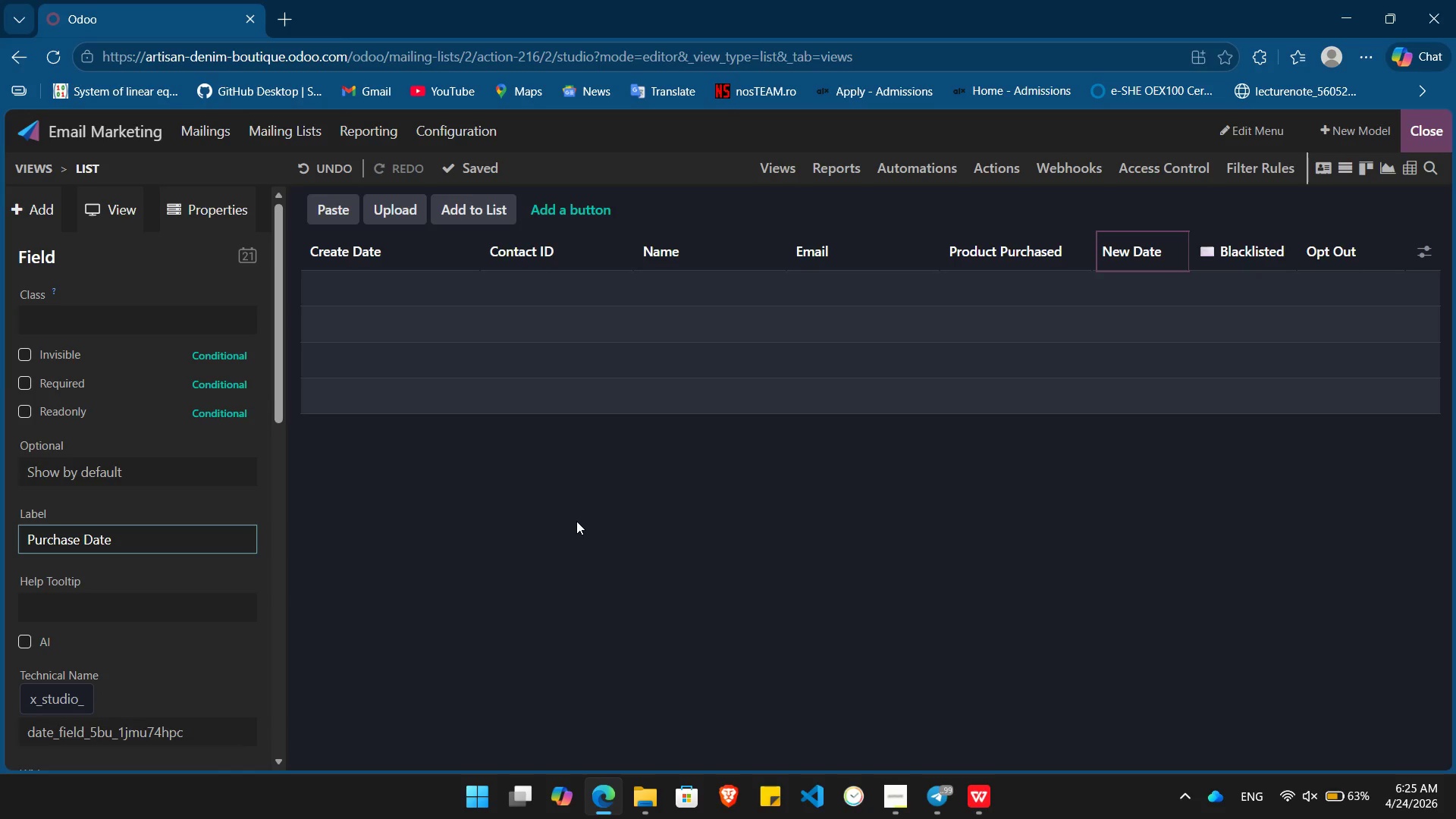 
key(Enter)
 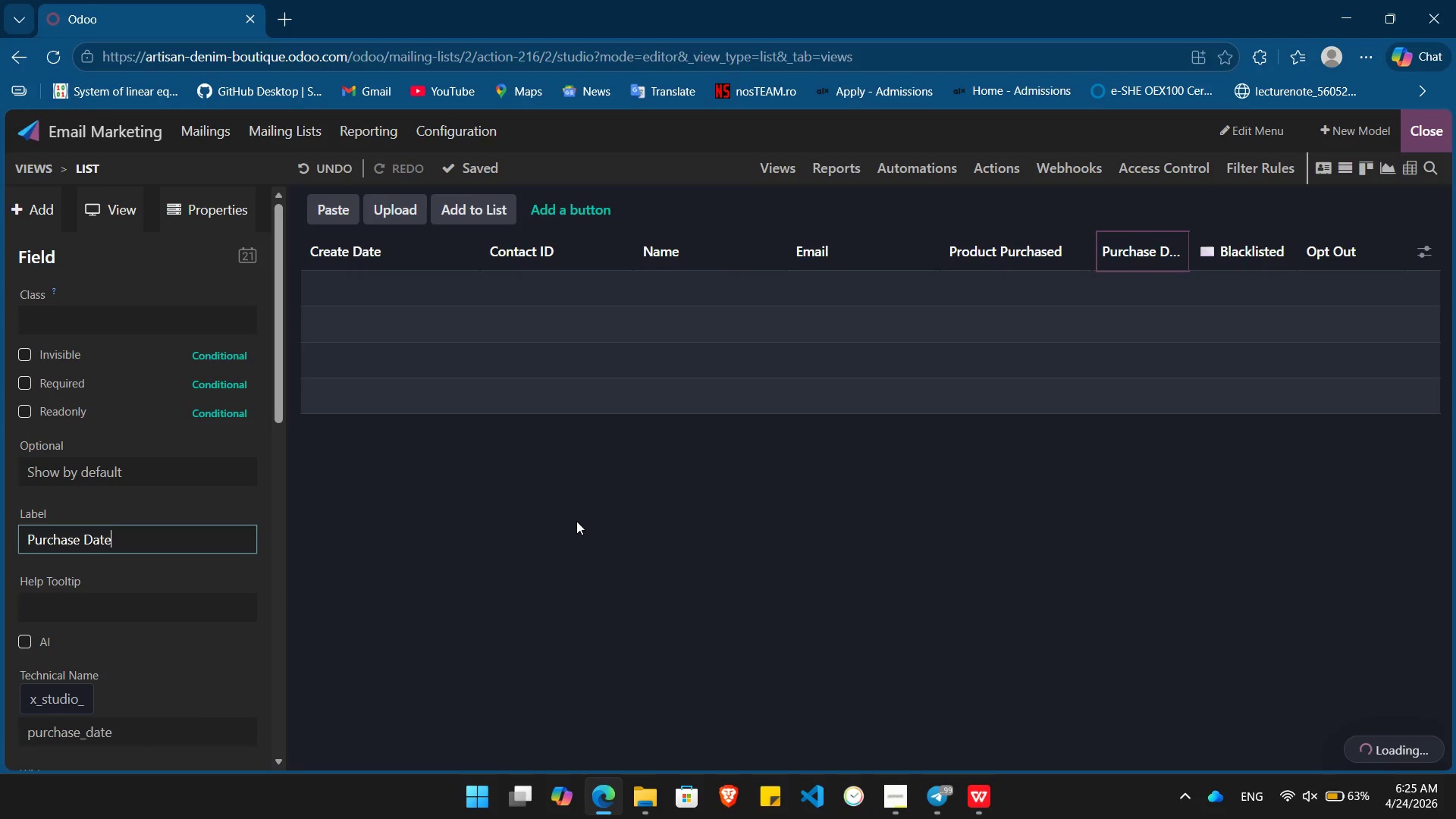 
key(Alt+AltLeft)
 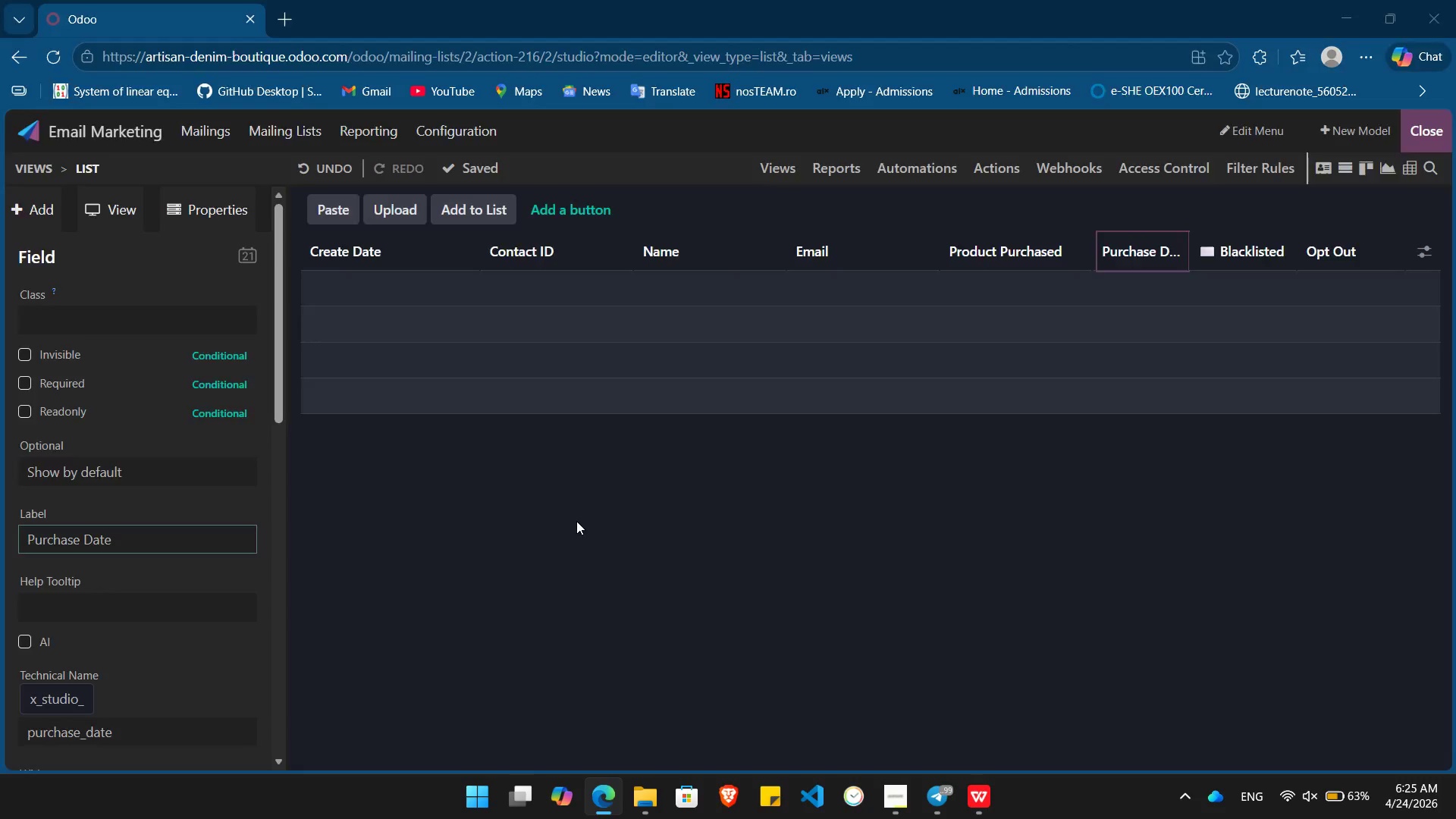 
key(Alt+Tab)
 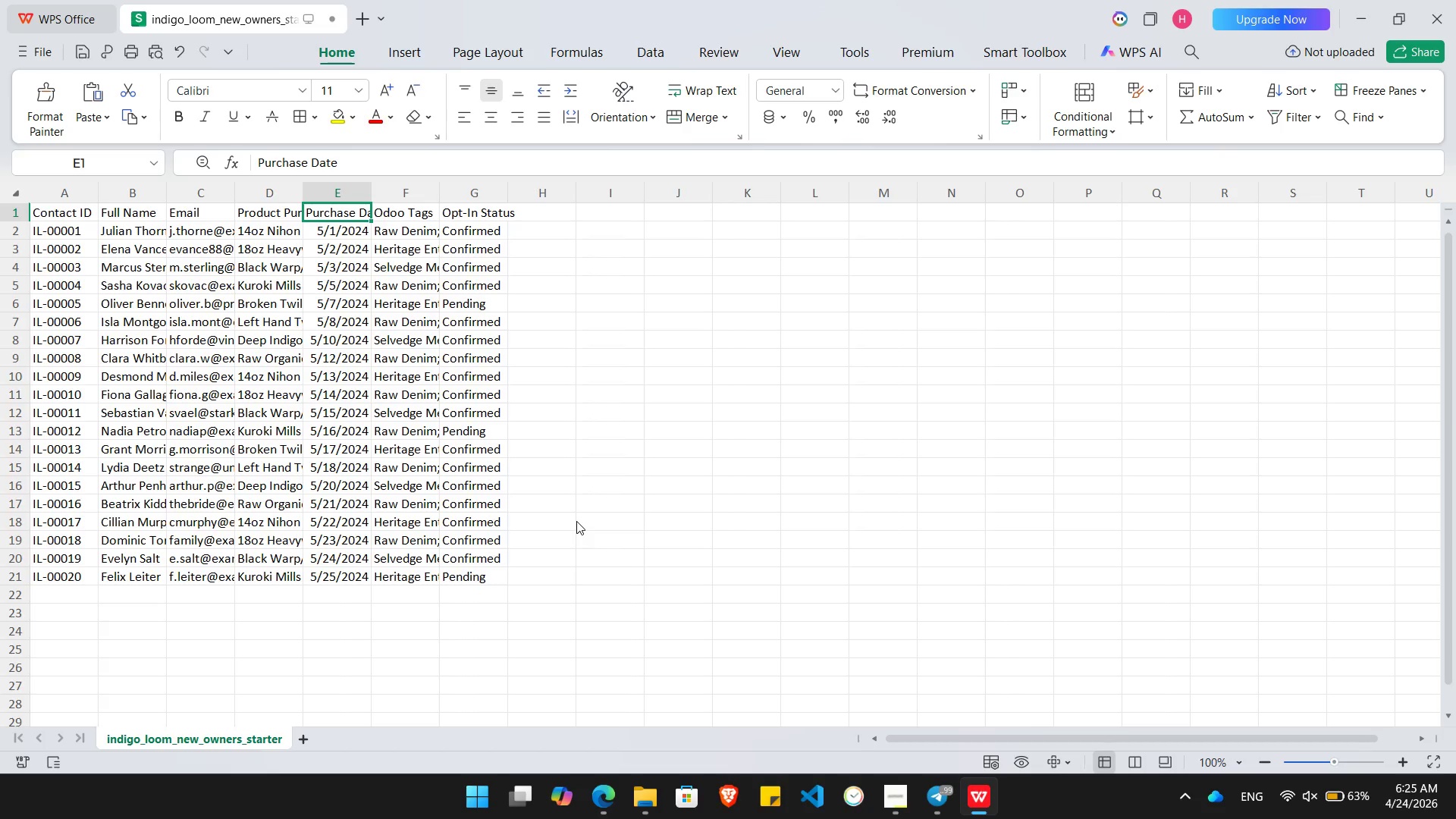 
key(Alt+AltLeft)
 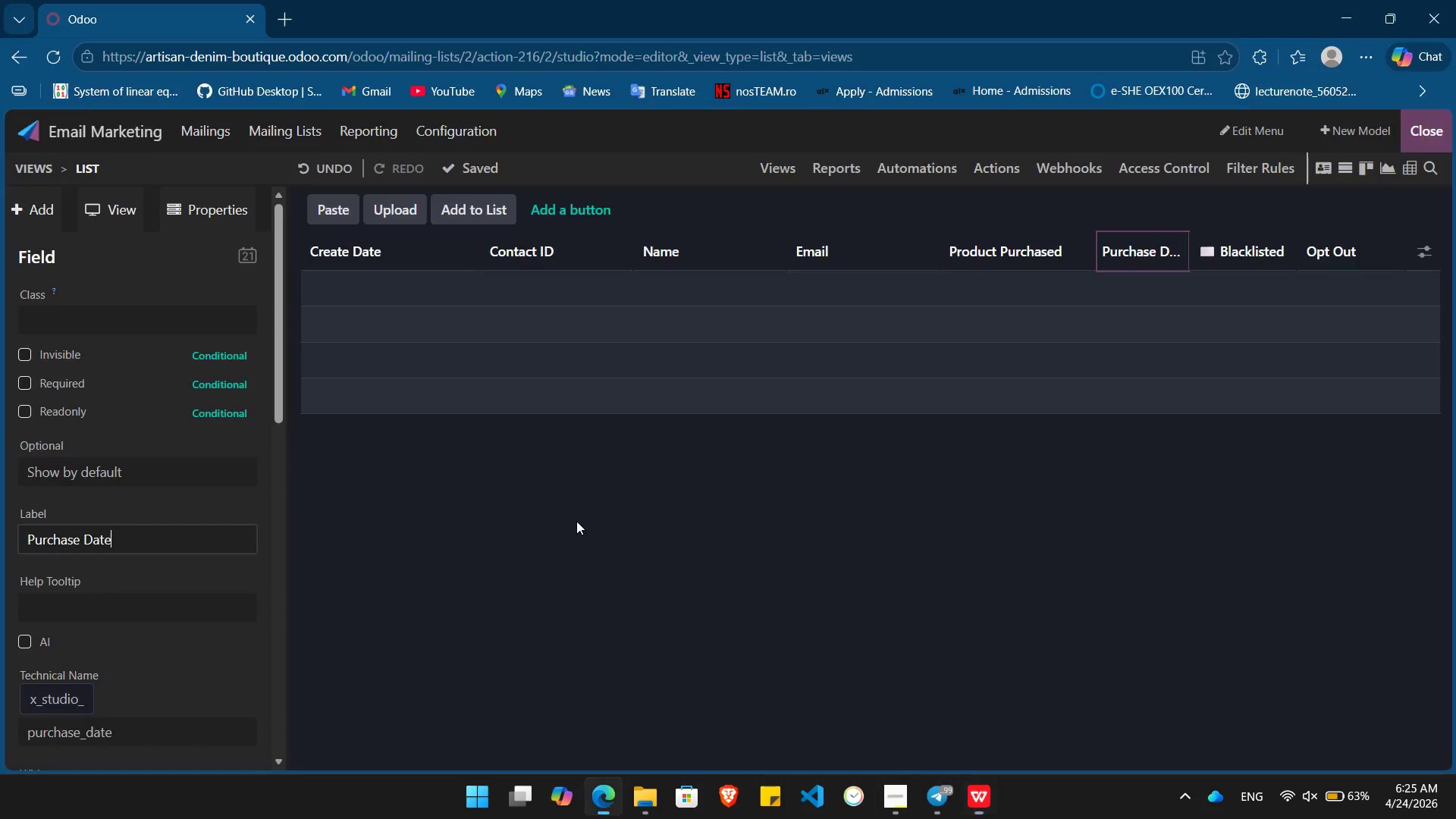 
key(Alt+Tab)
 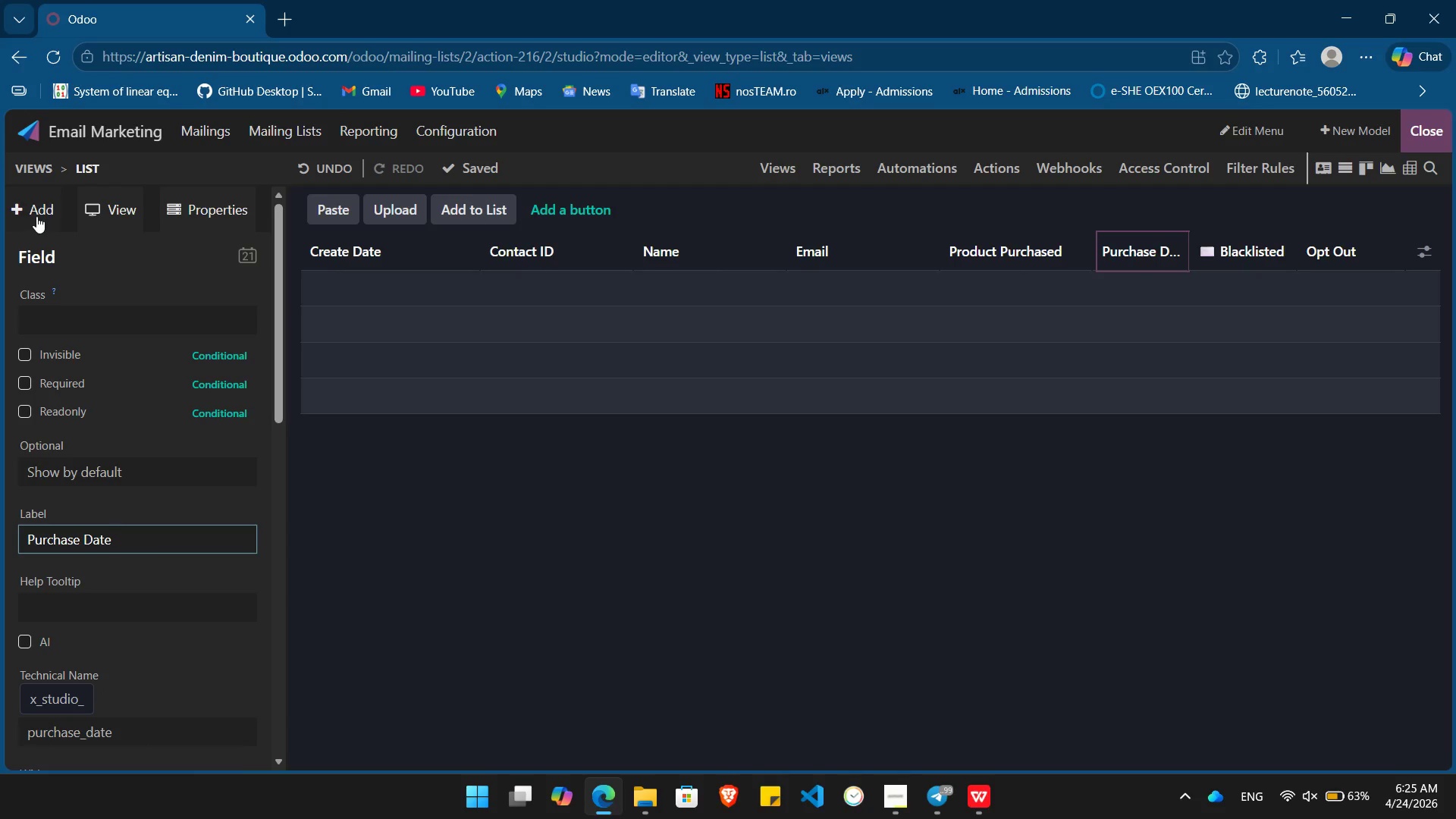 
key(Alt+AltLeft)
 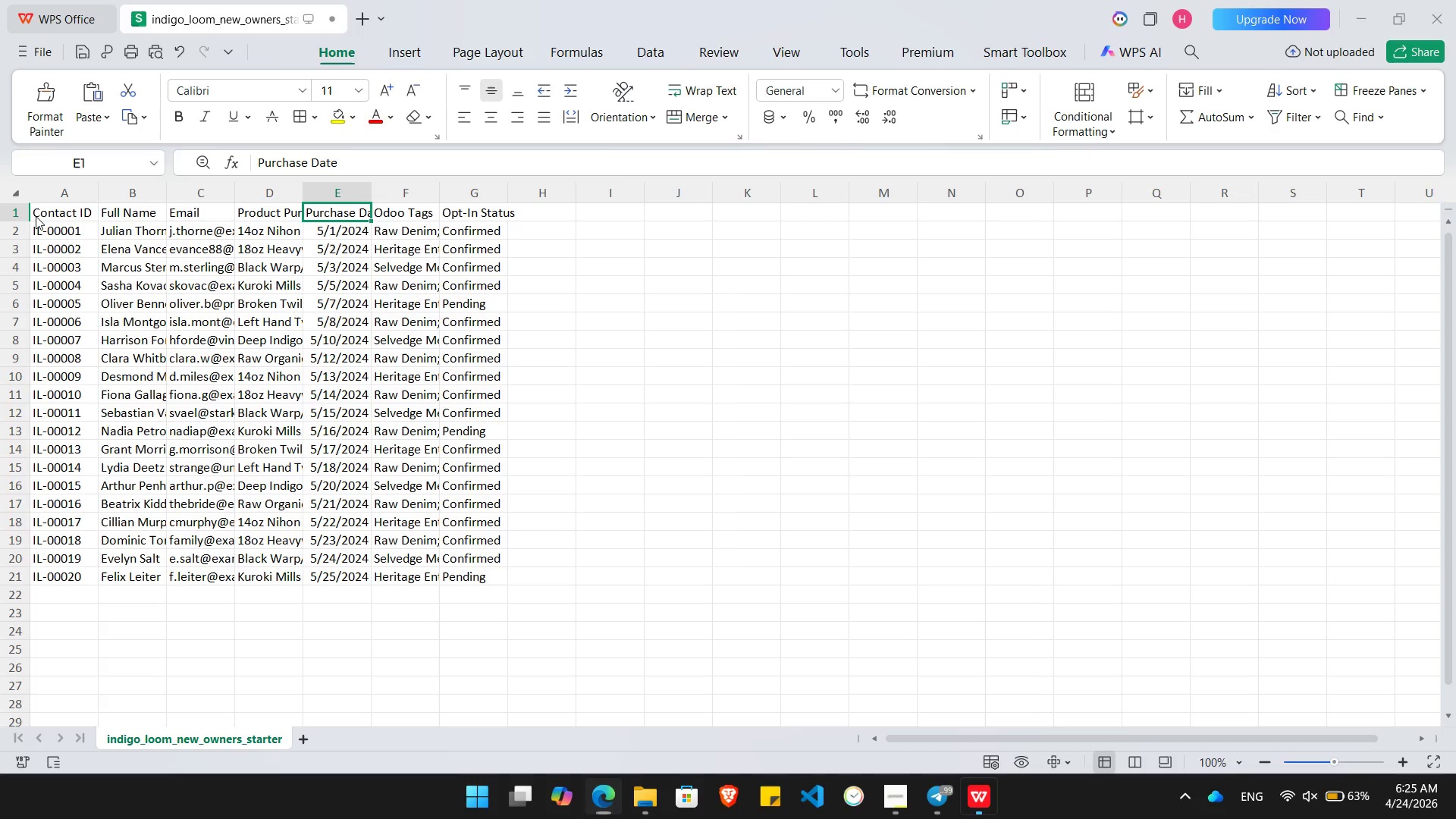 
key(Alt+Tab)
 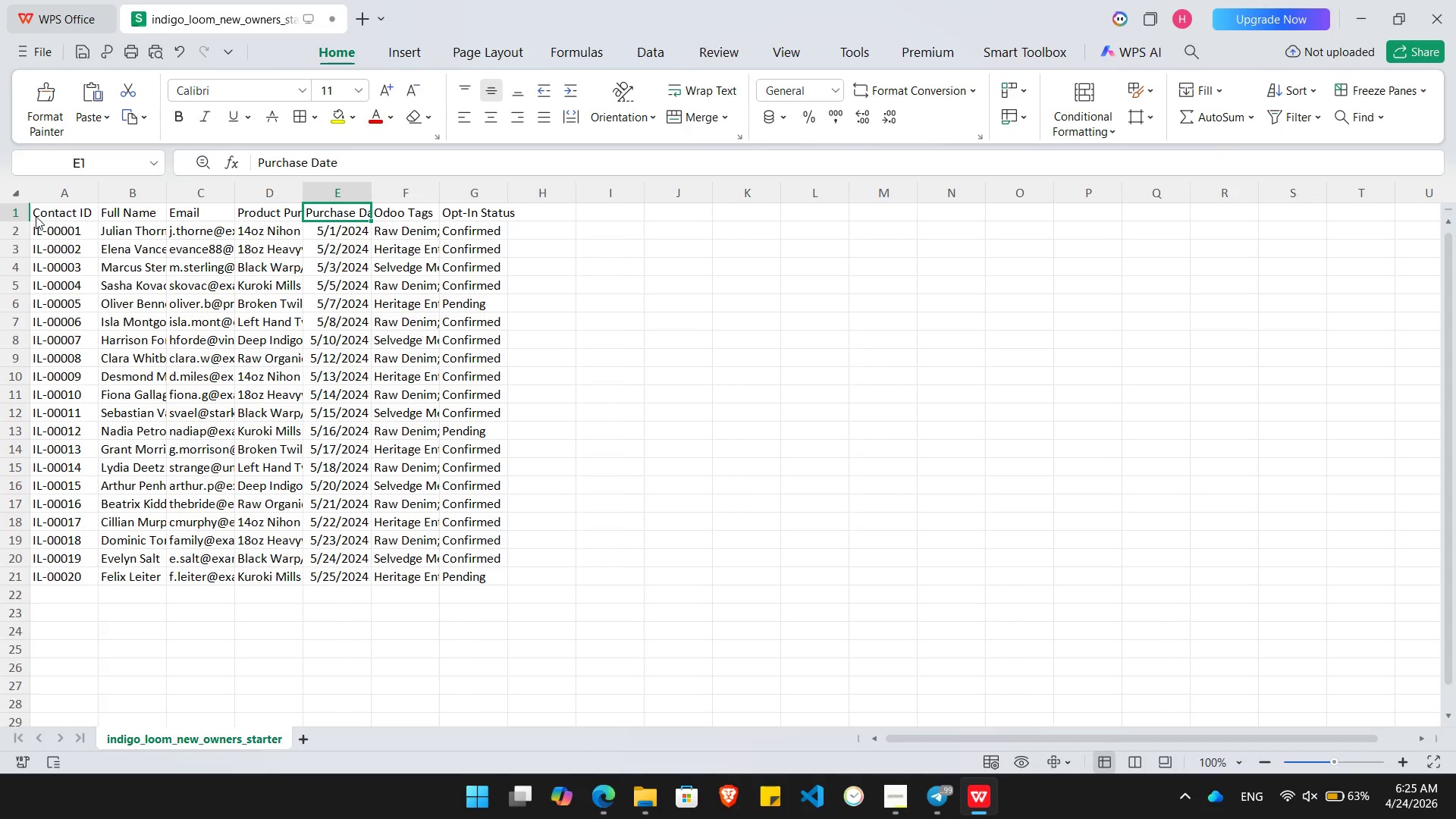 
key(Alt+AltLeft)
 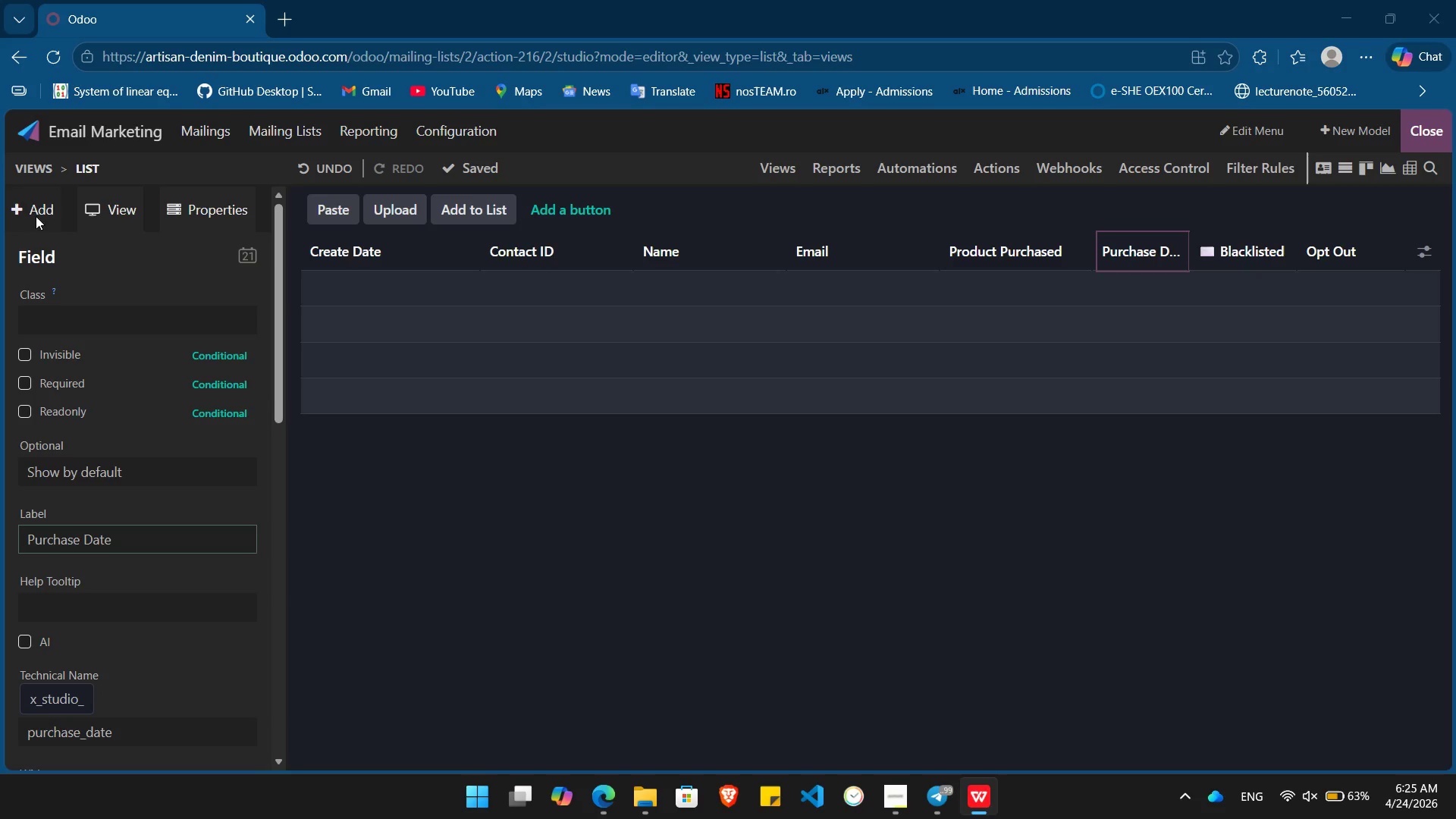 
key(Alt+Tab)
 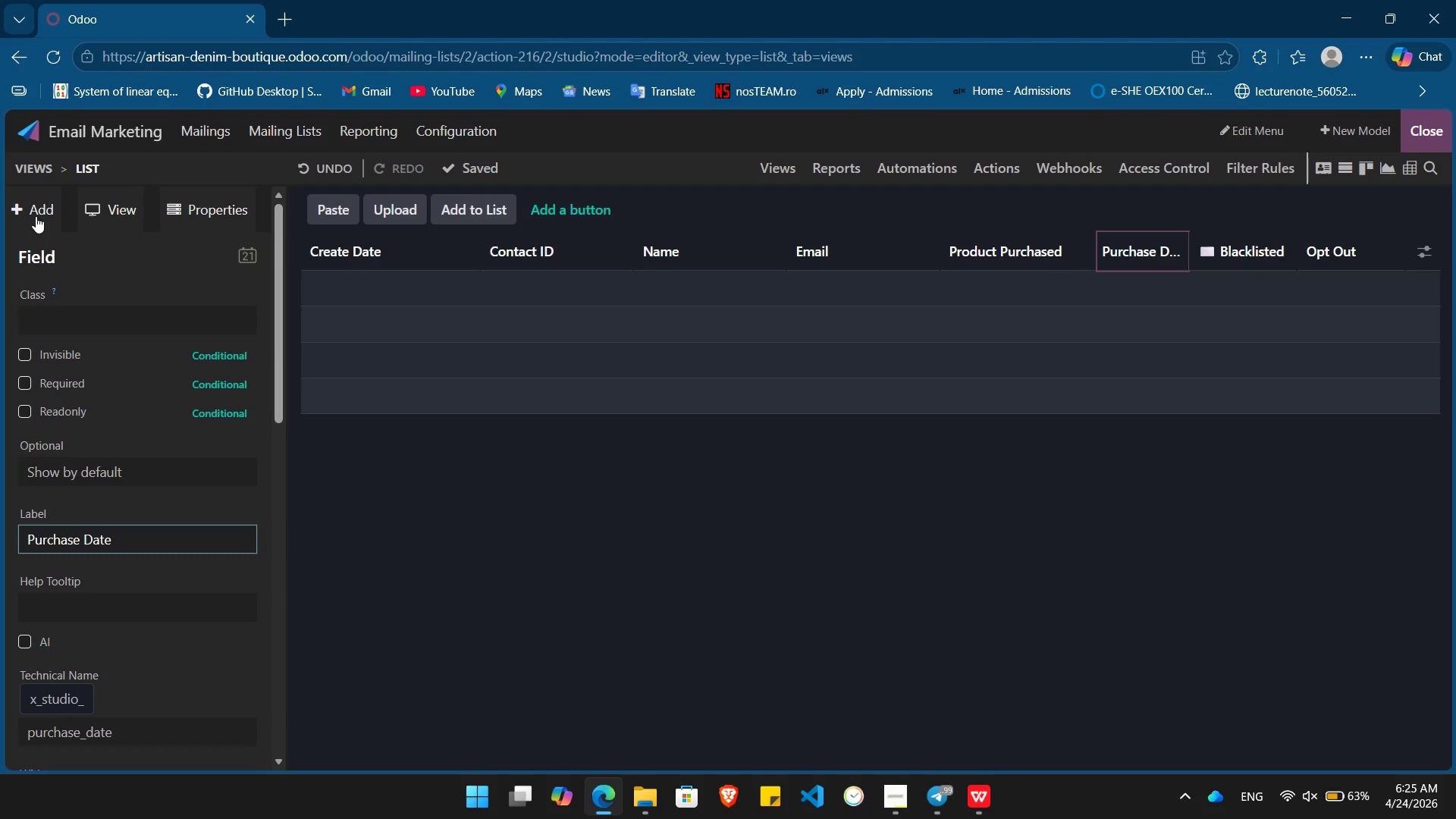 
left_click([36, 216])
 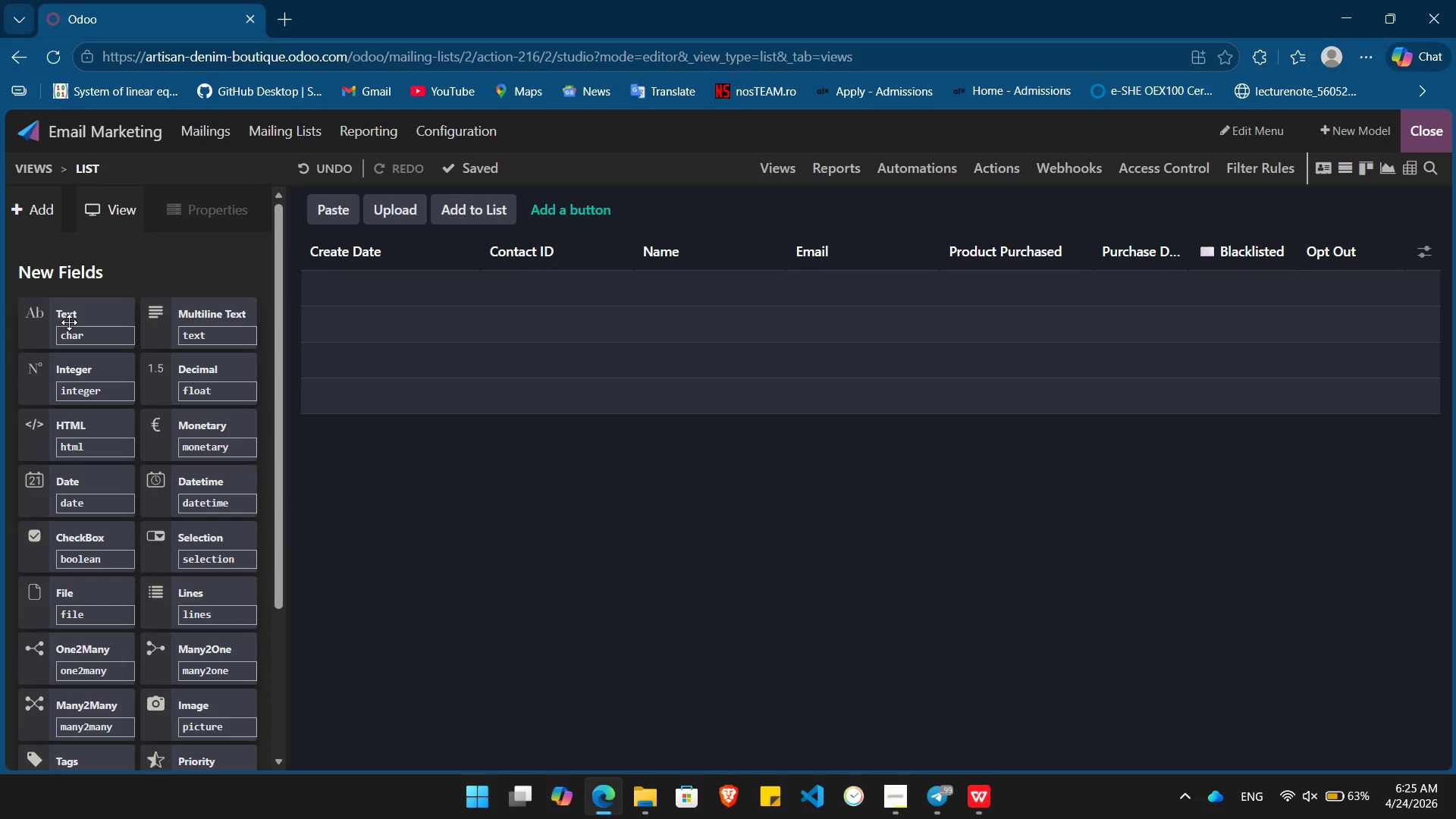 
left_click_drag(start_coordinate=[69, 322], to_coordinate=[1205, 243])
 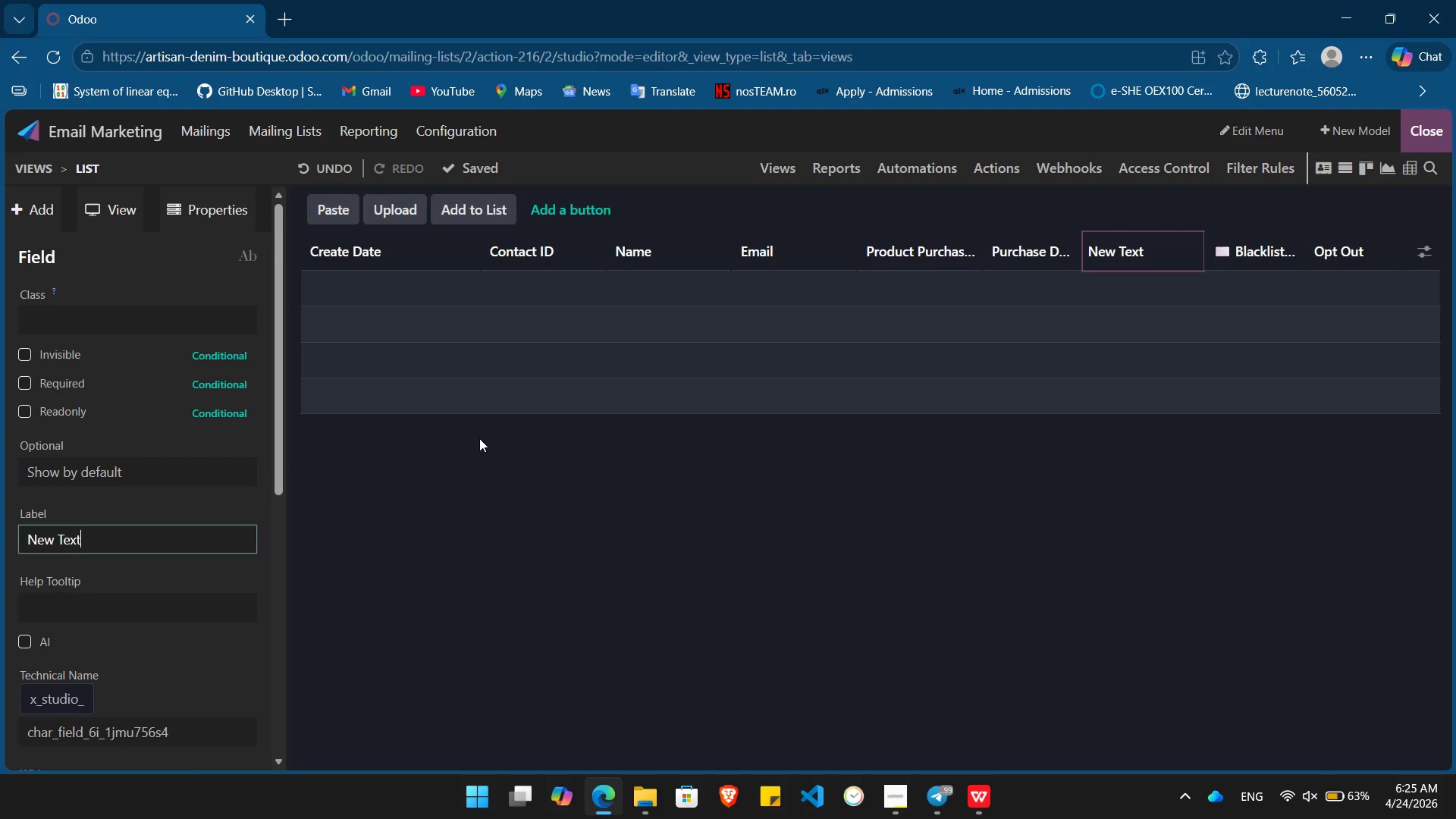 
hold_key(key=Backspace, duration=0.91)
 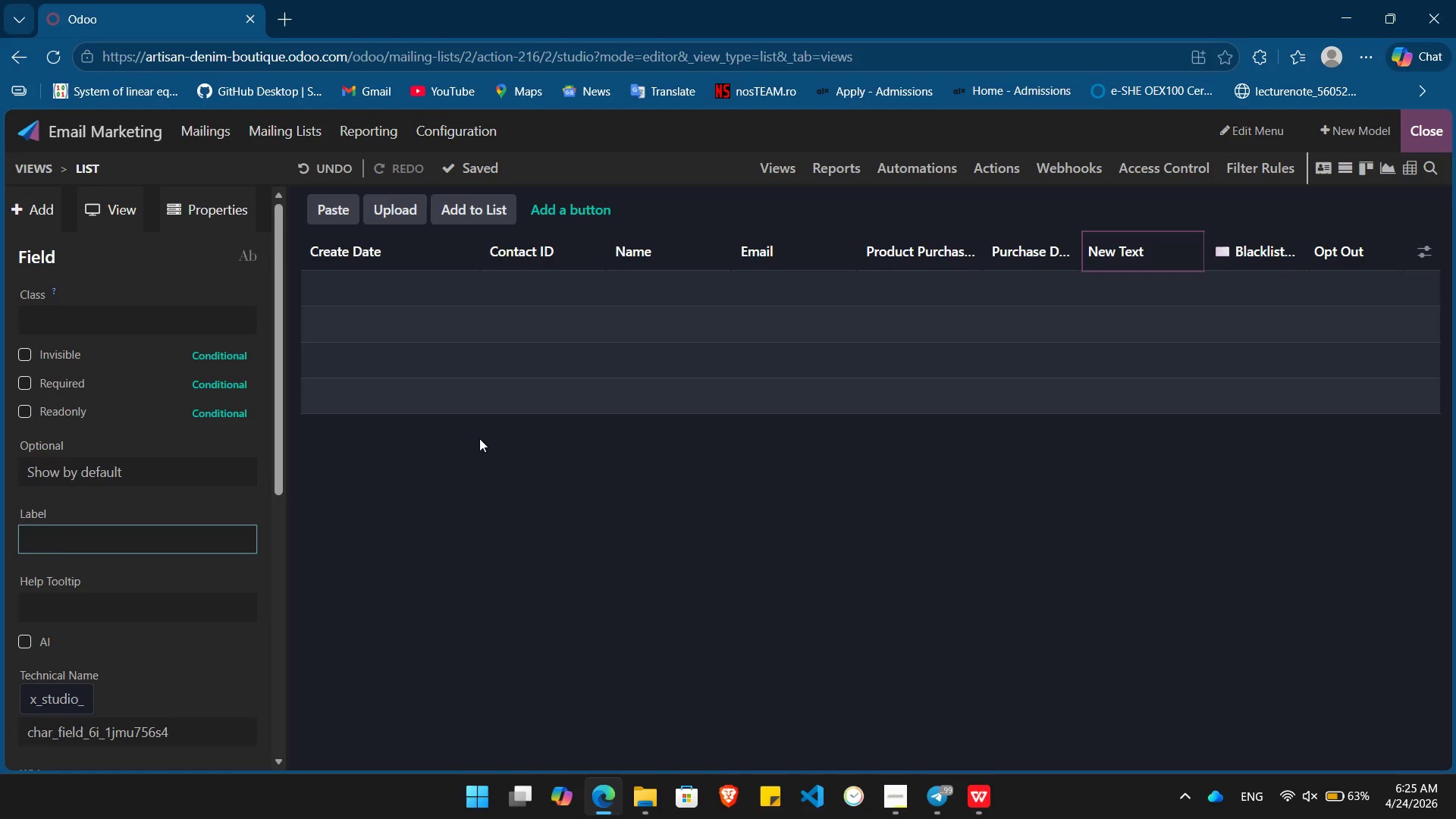 
type(Opt-In status)
 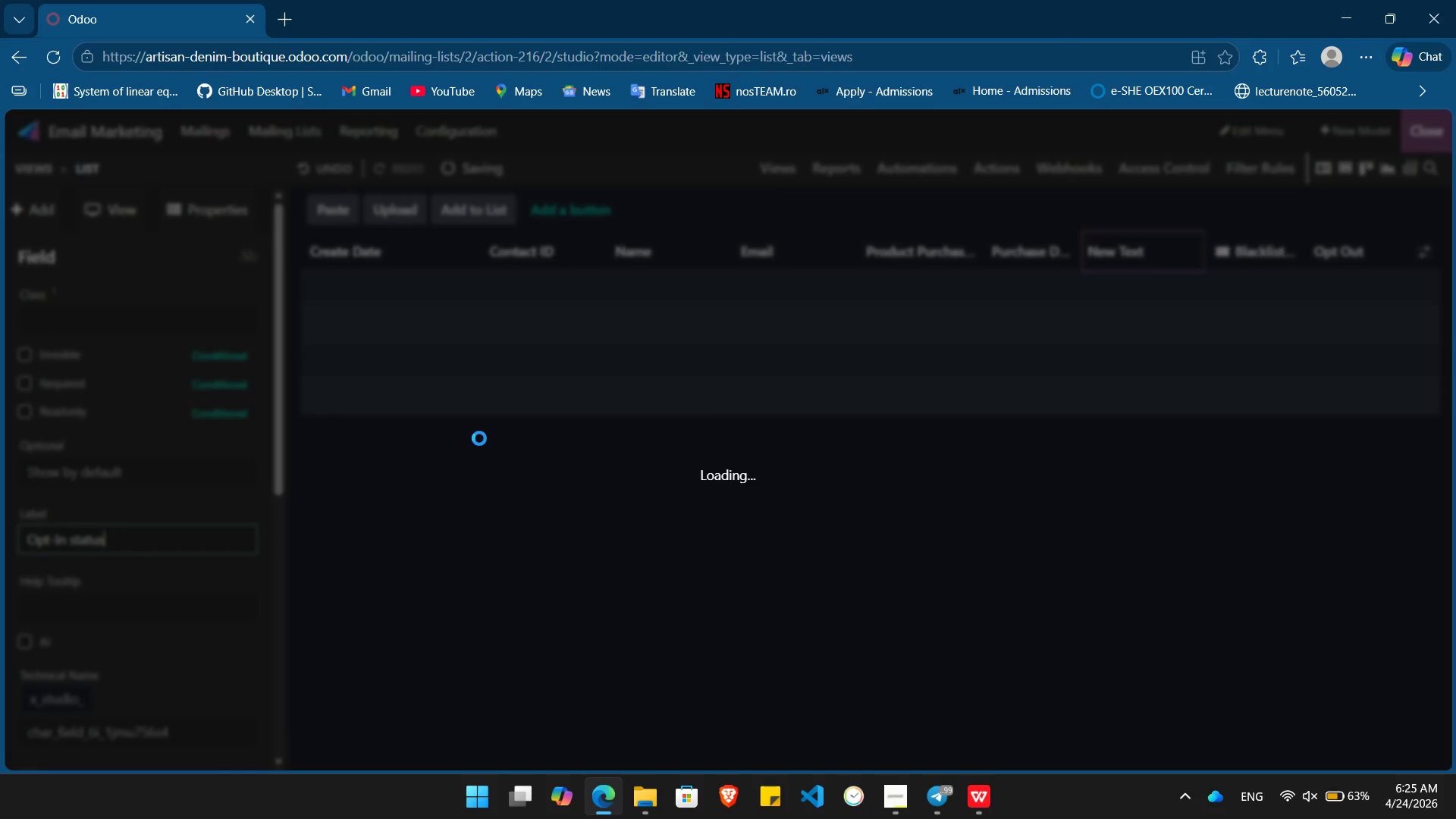 
key(Enter)
 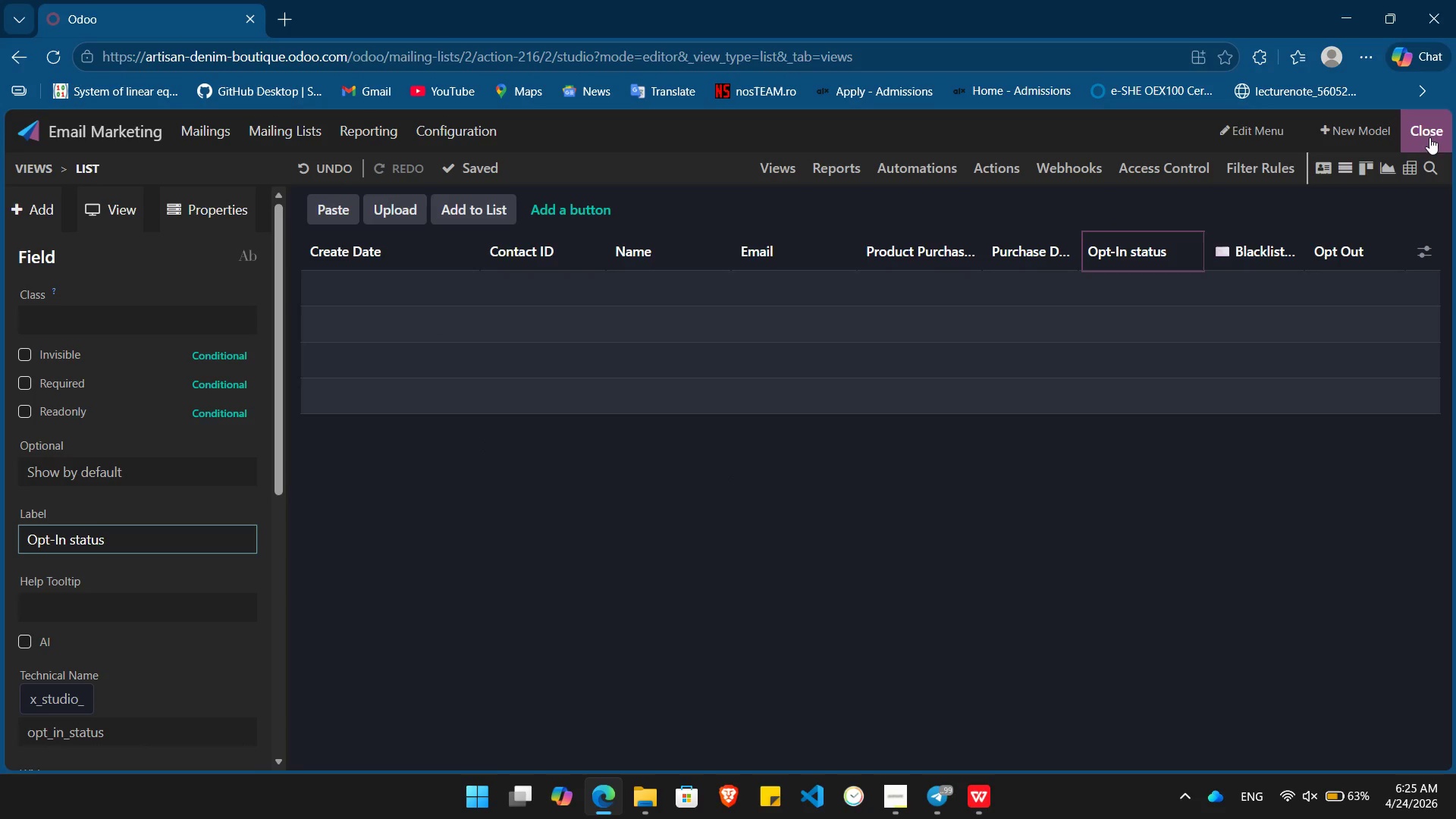 
left_click([1429, 130])
 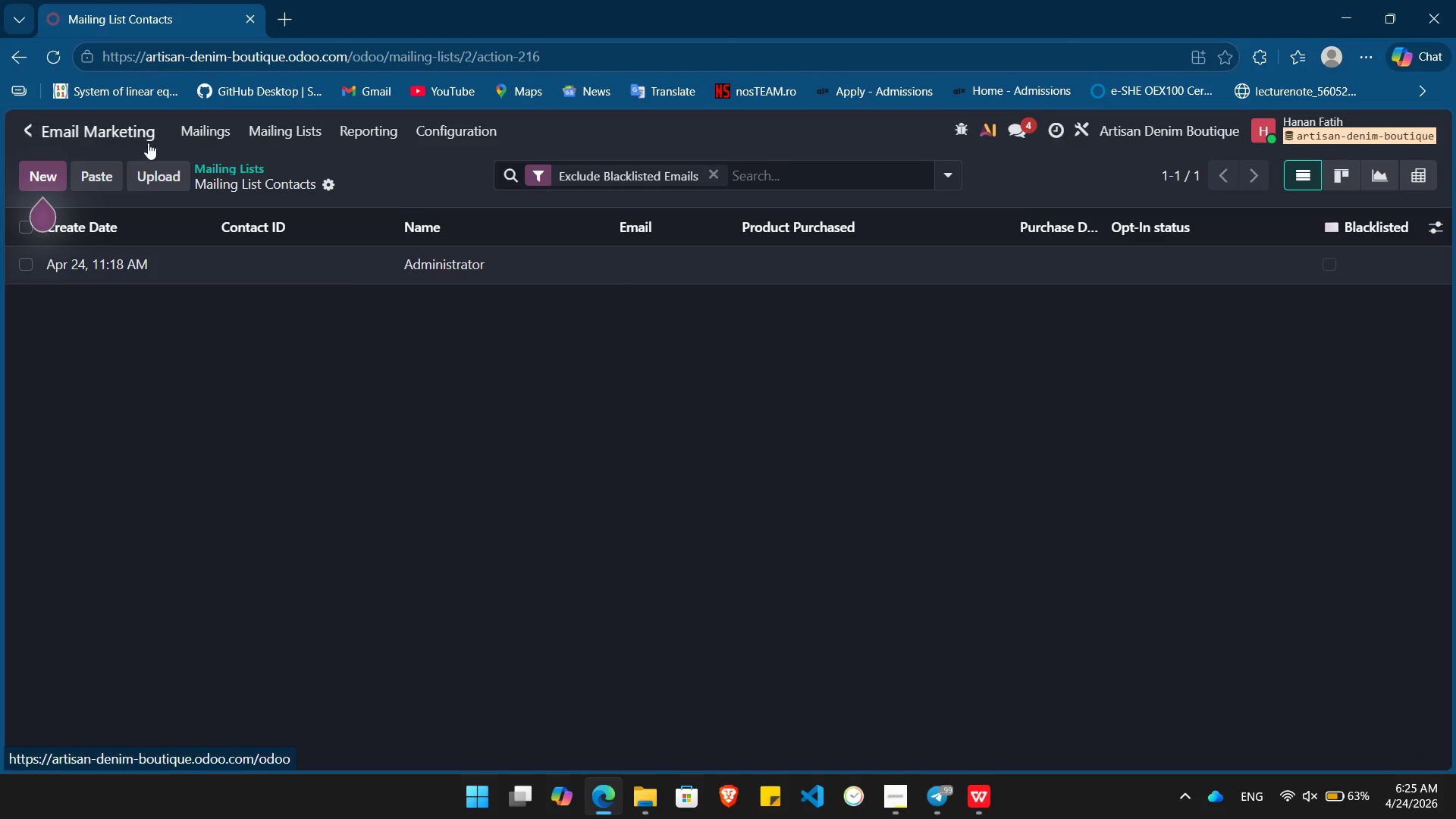 
left_click([153, 178])
 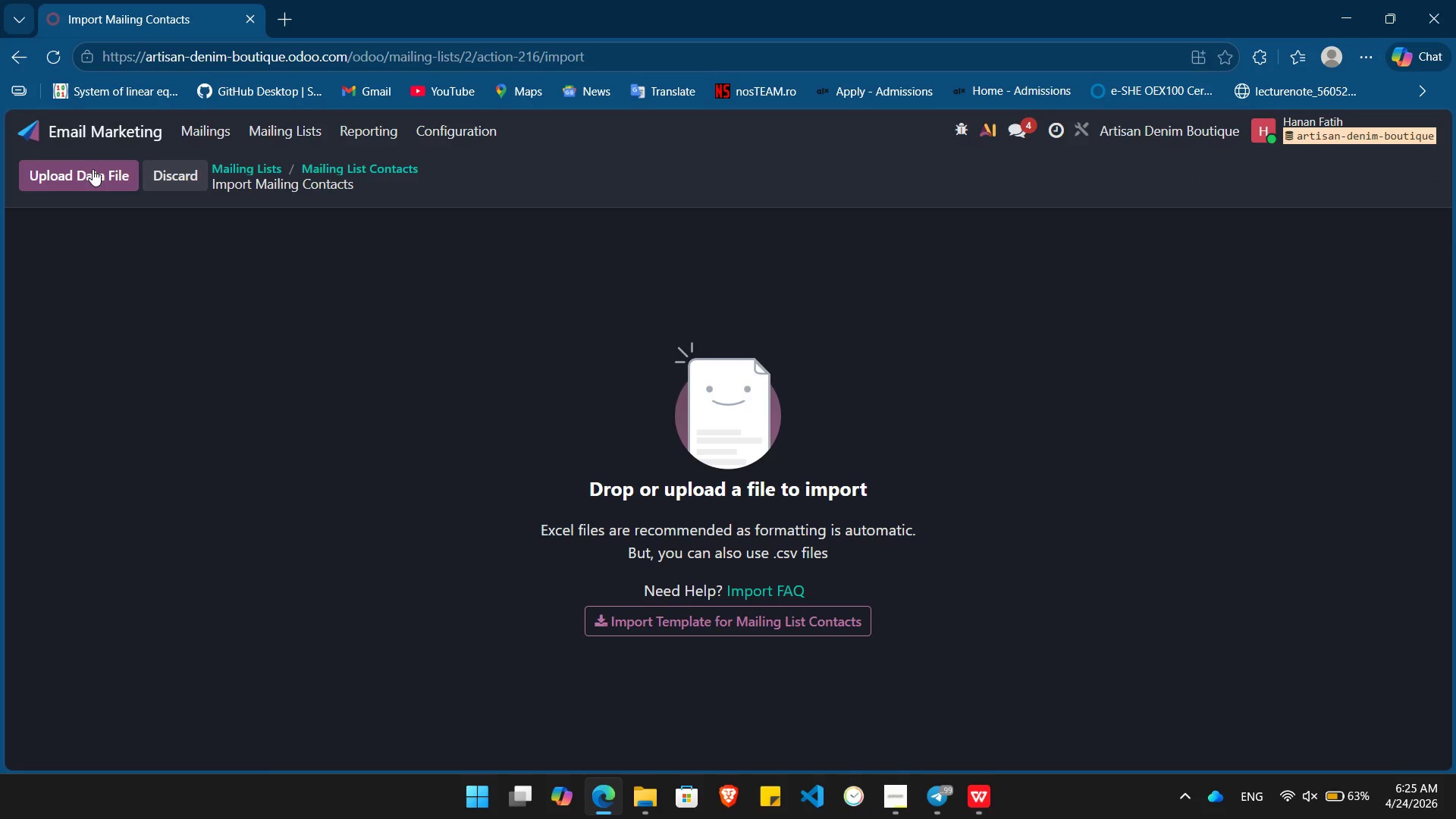 
left_click([93, 169])
 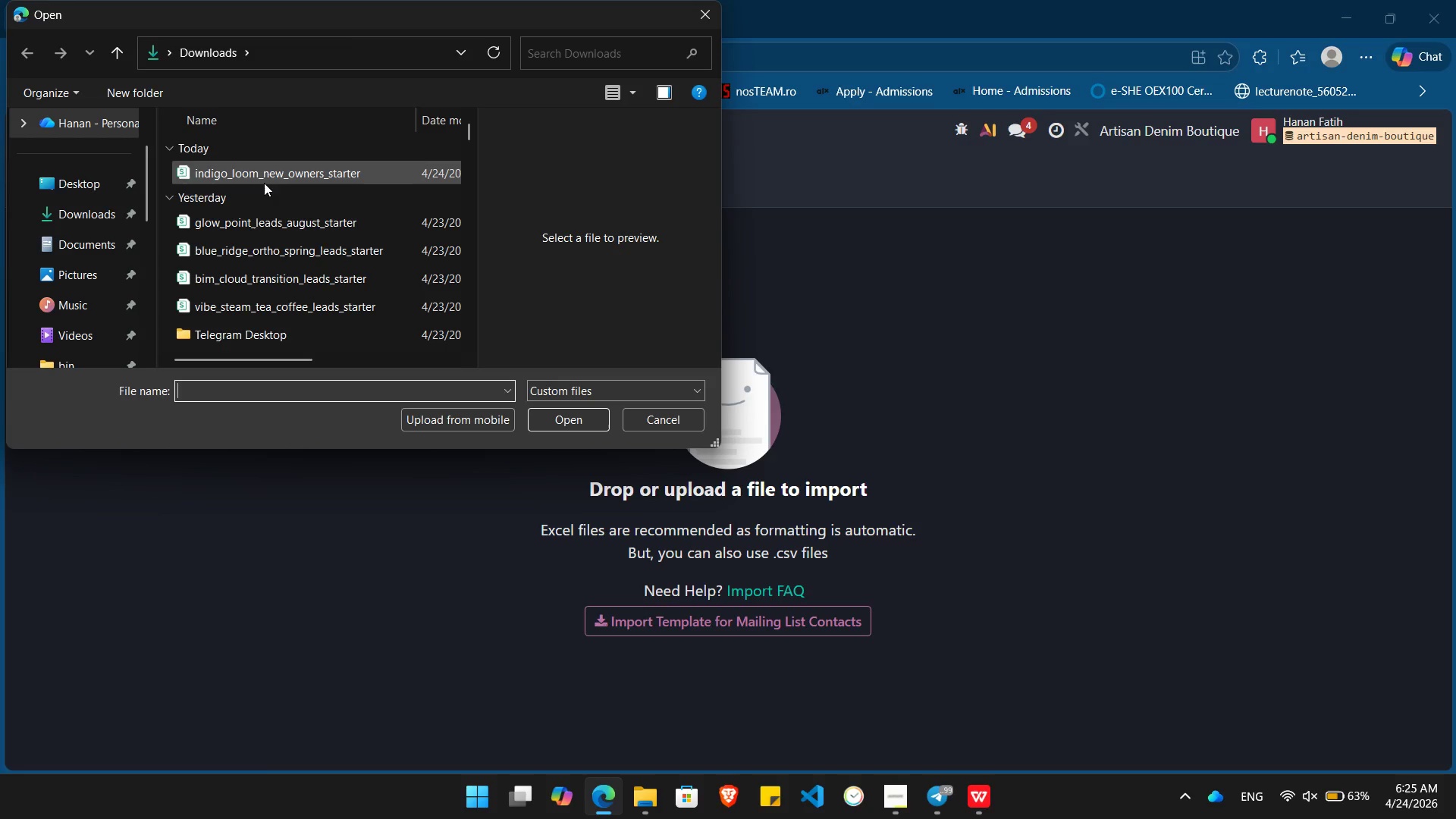 
double_click([261, 173])
 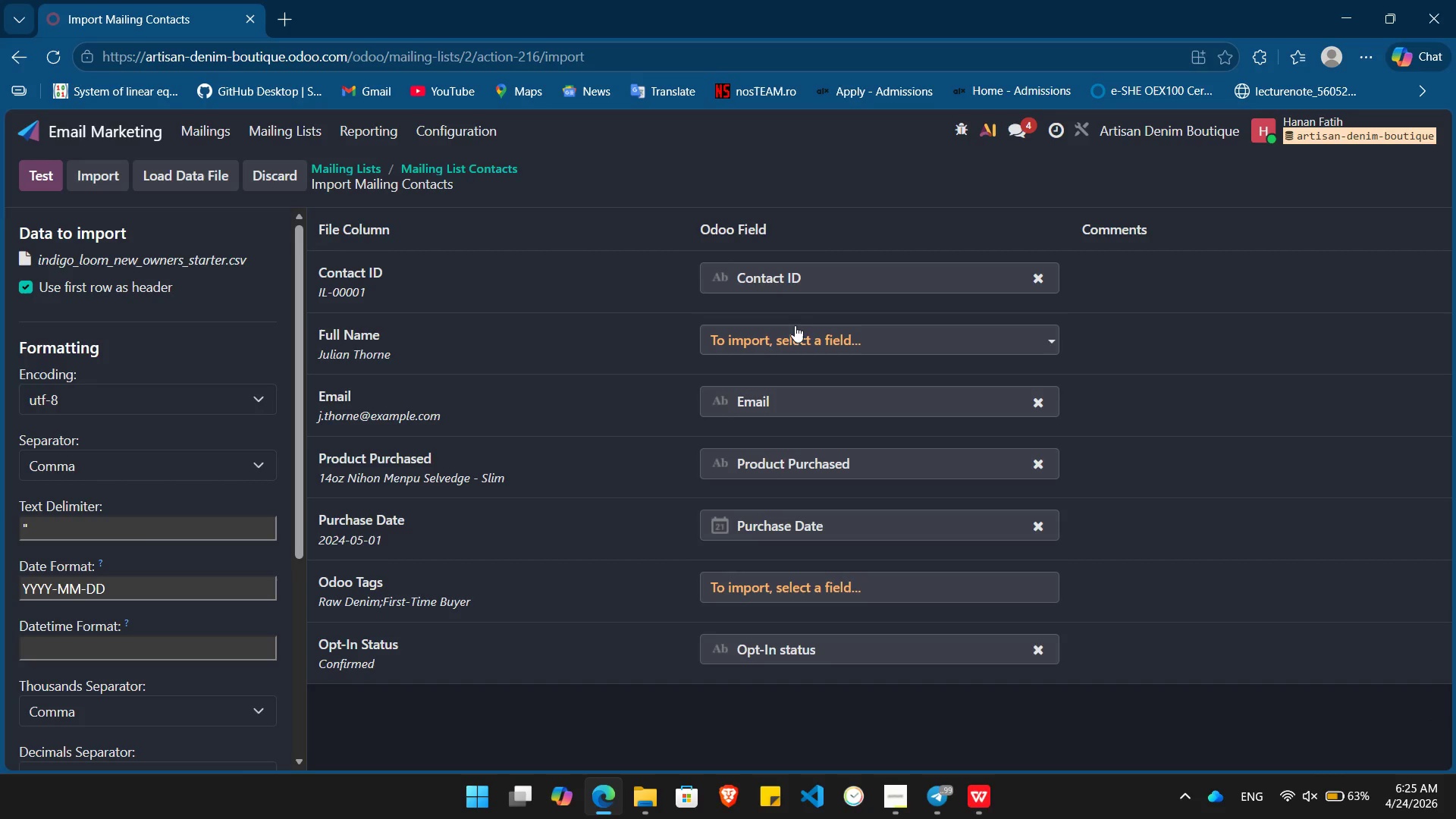 
left_click([821, 337])
 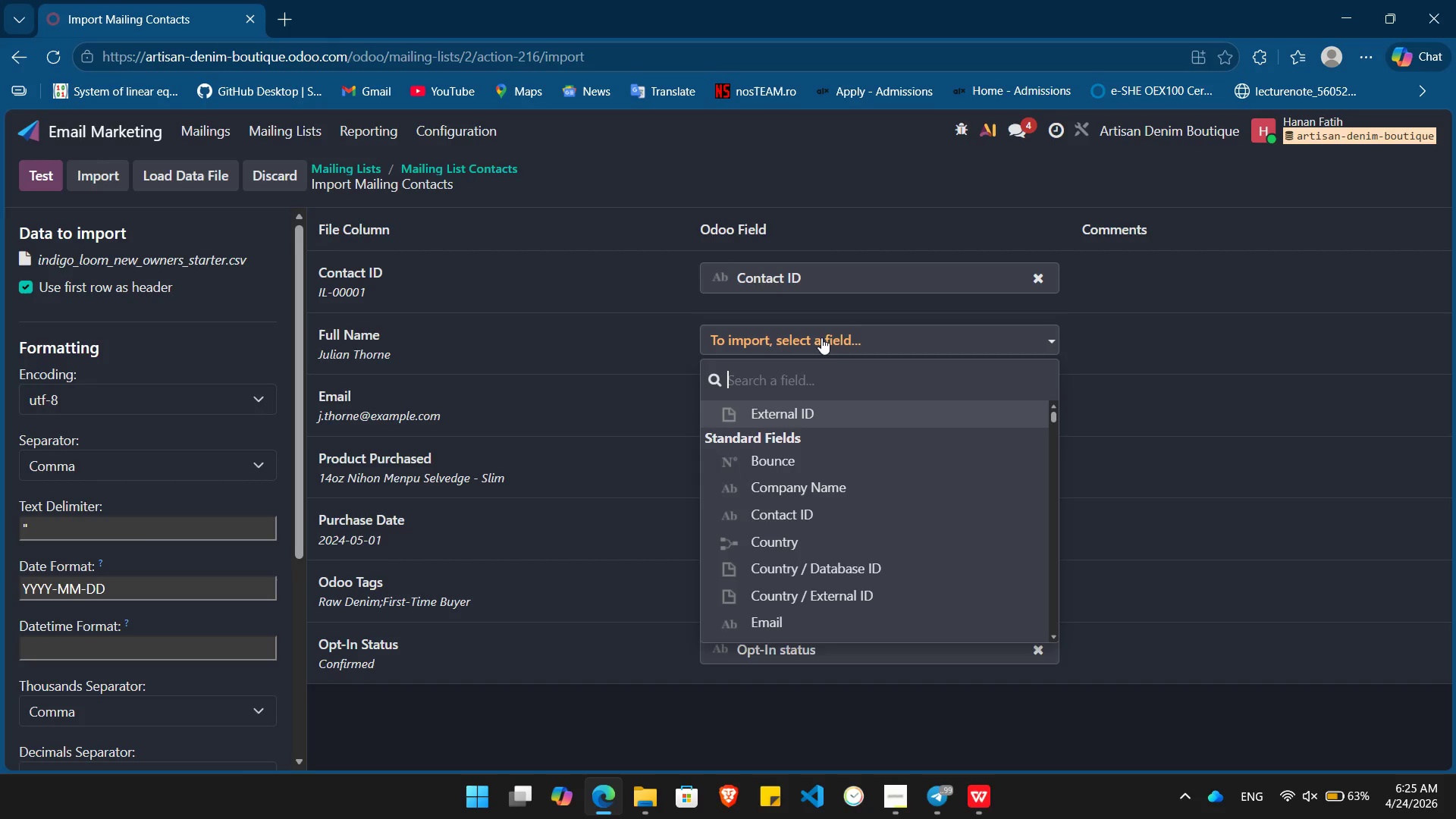 
type(Name)
 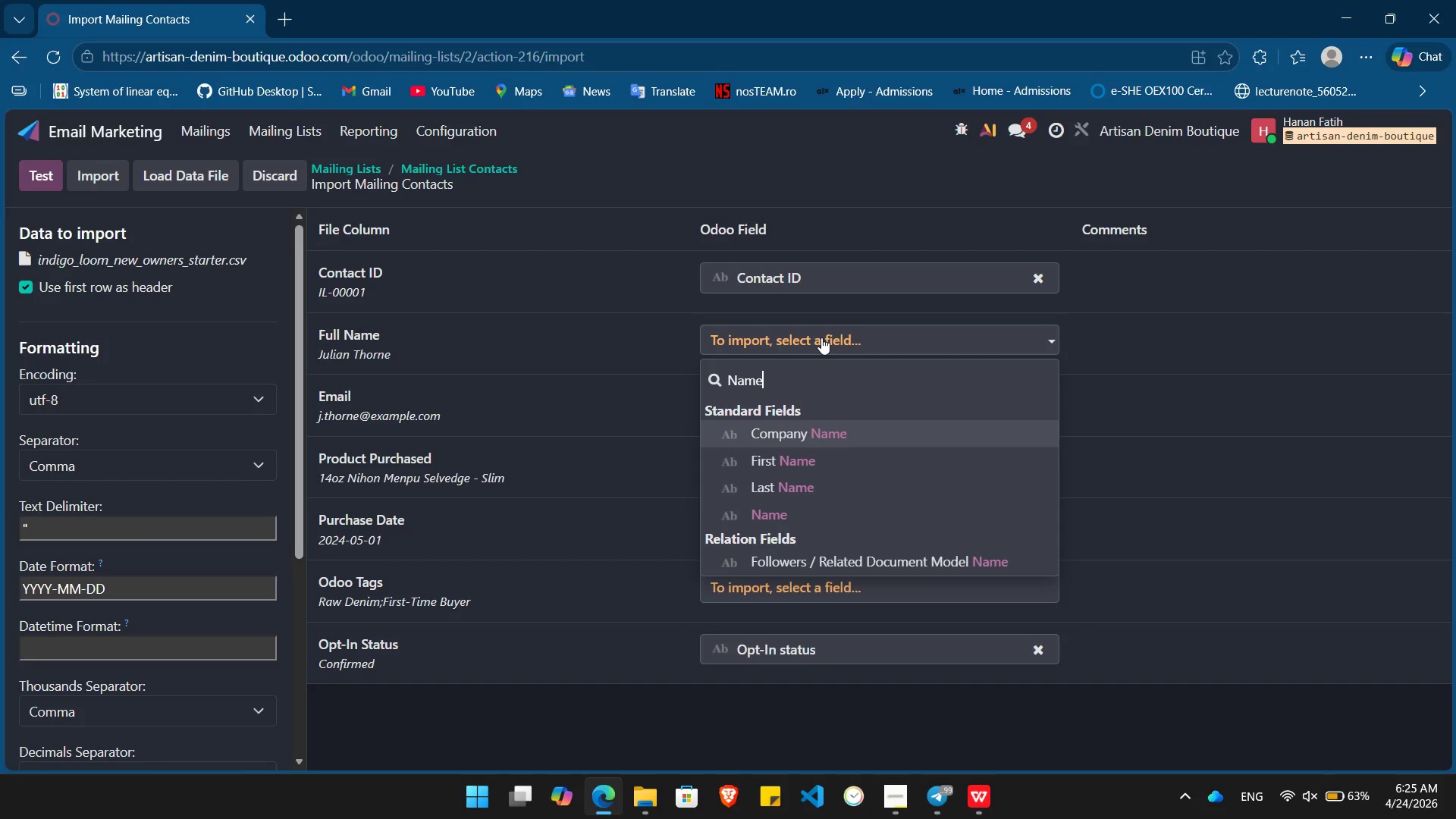 
key(ArrowDown)
 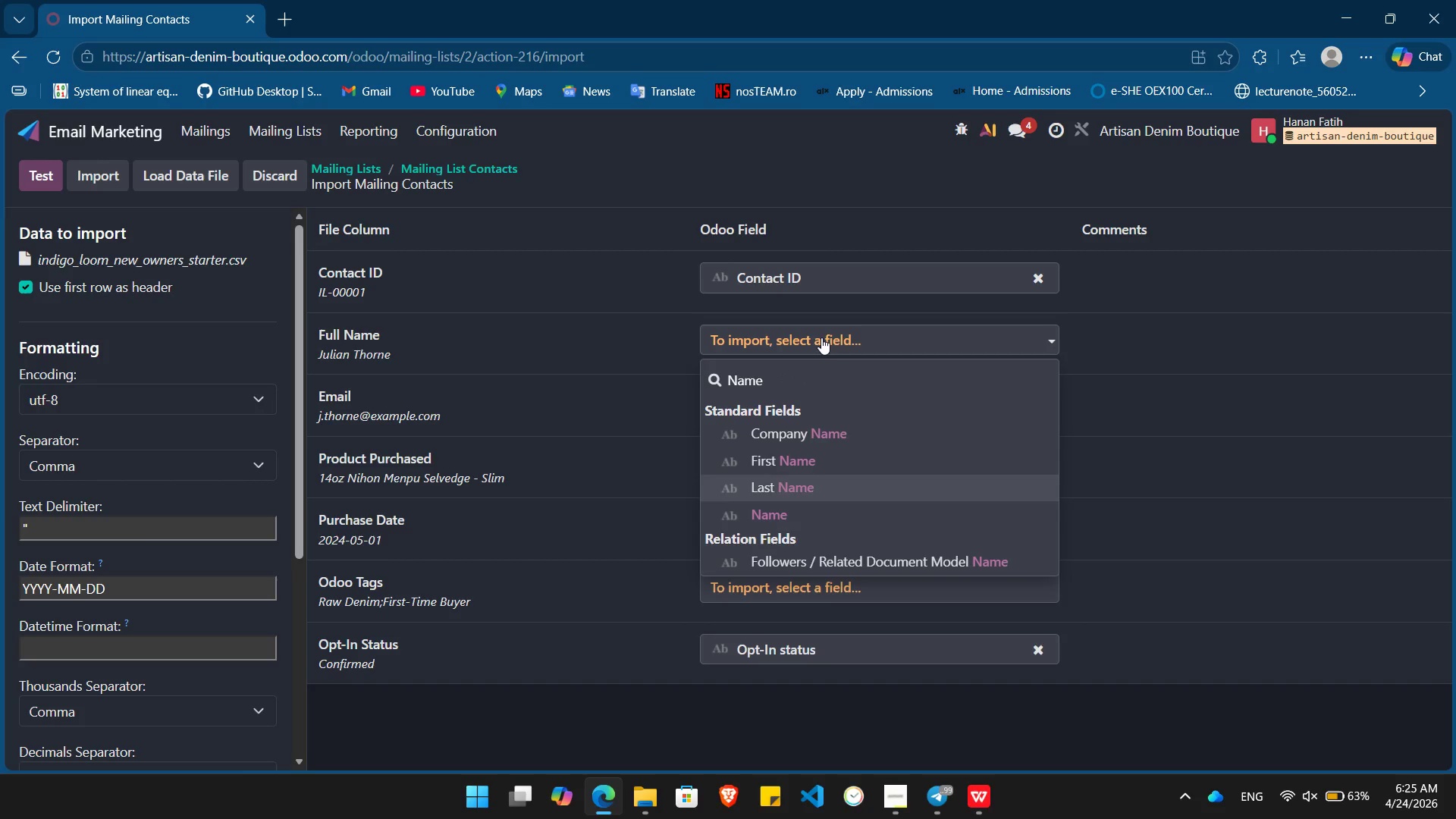 
key(ArrowDown)
 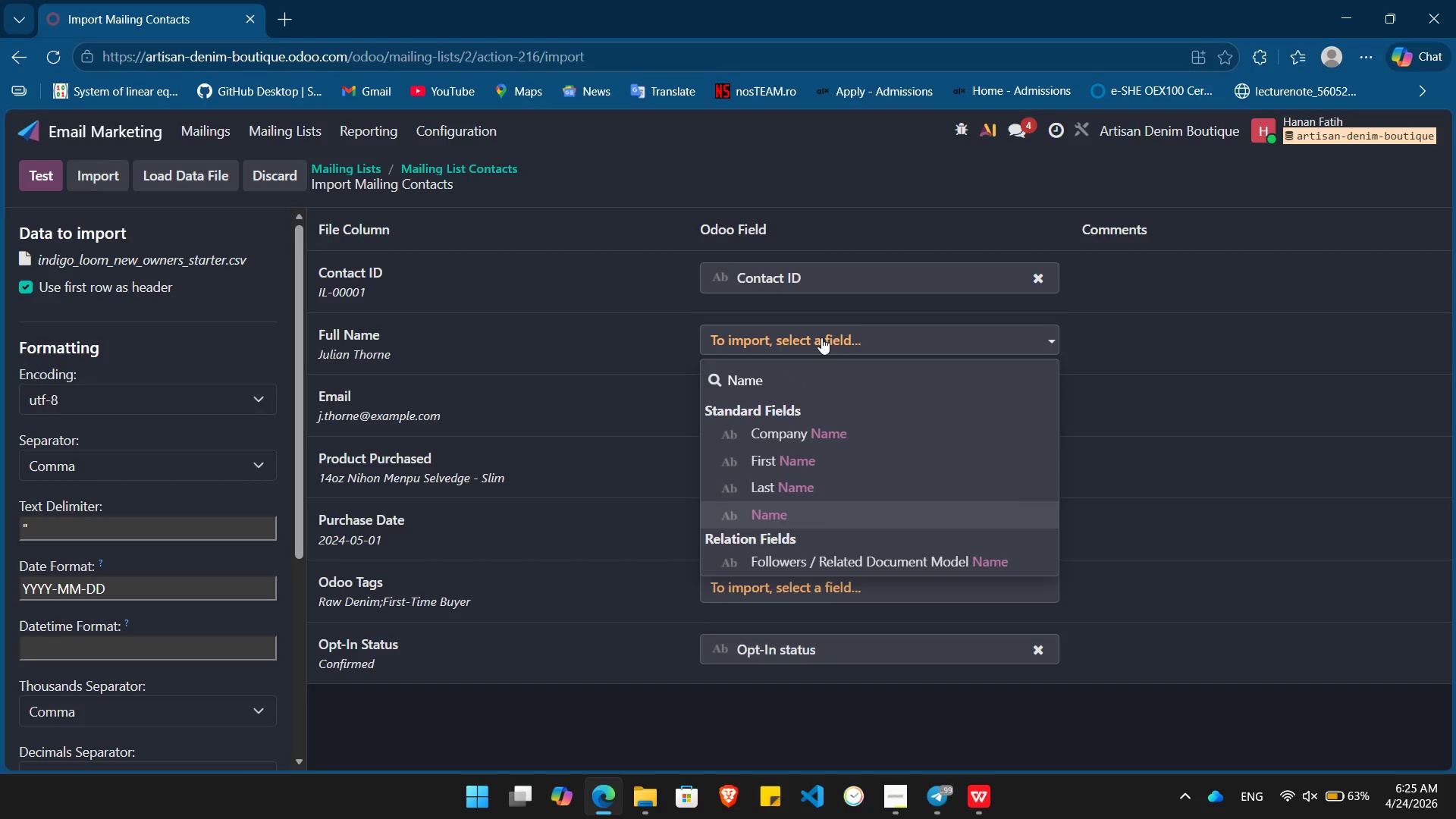 
key(ArrowDown)
 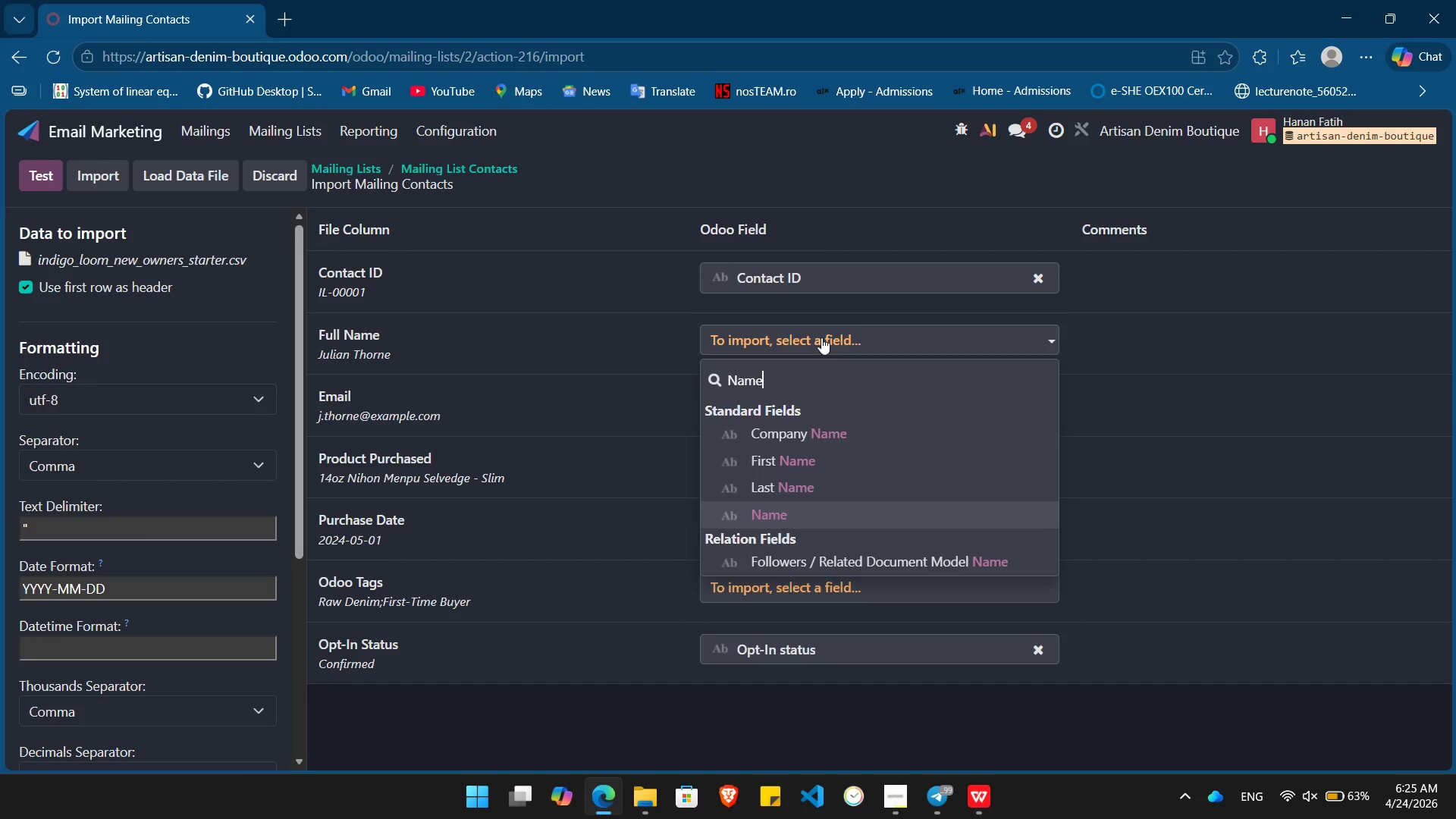 
key(Enter)
 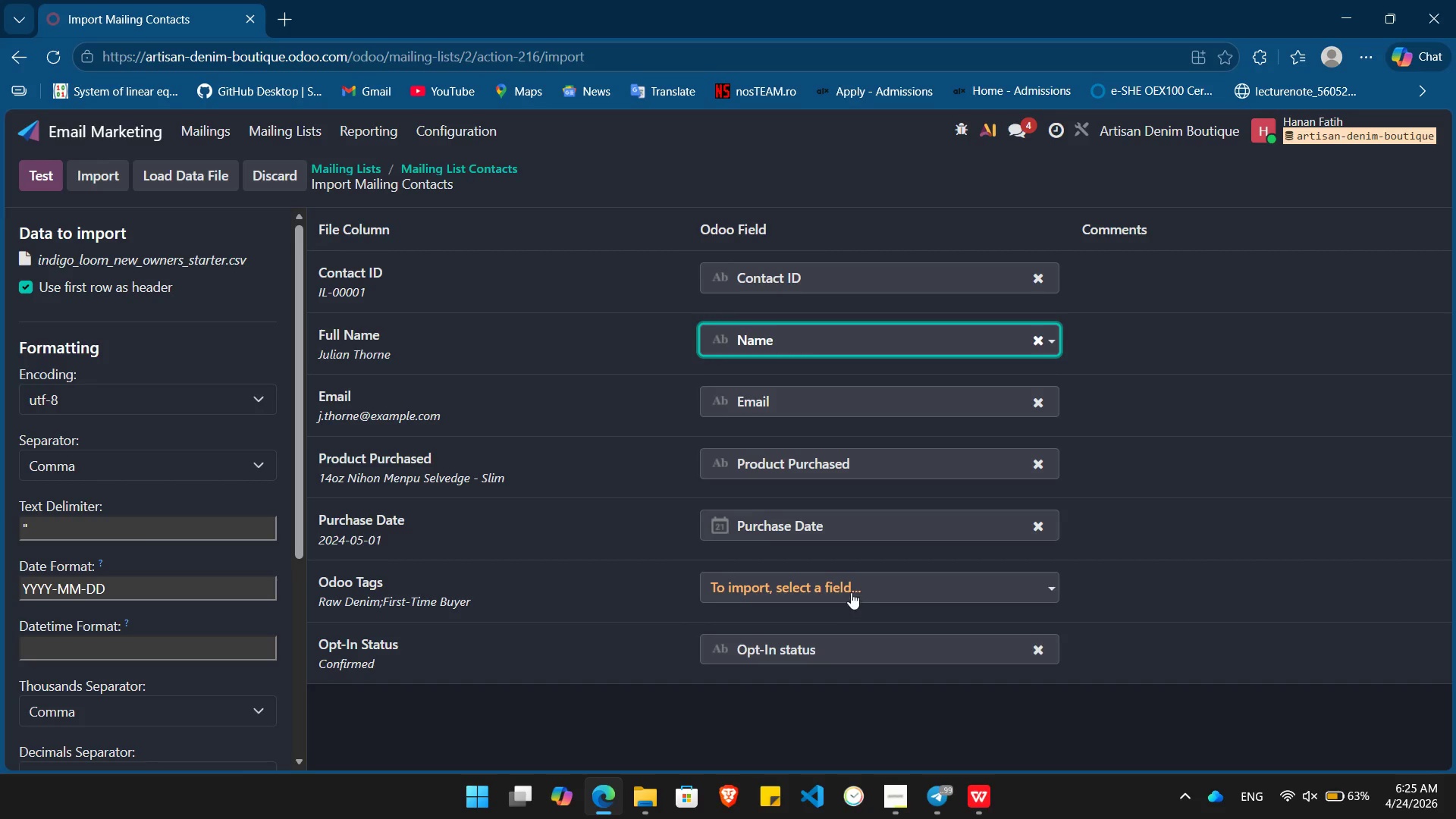 
left_click([853, 590])
 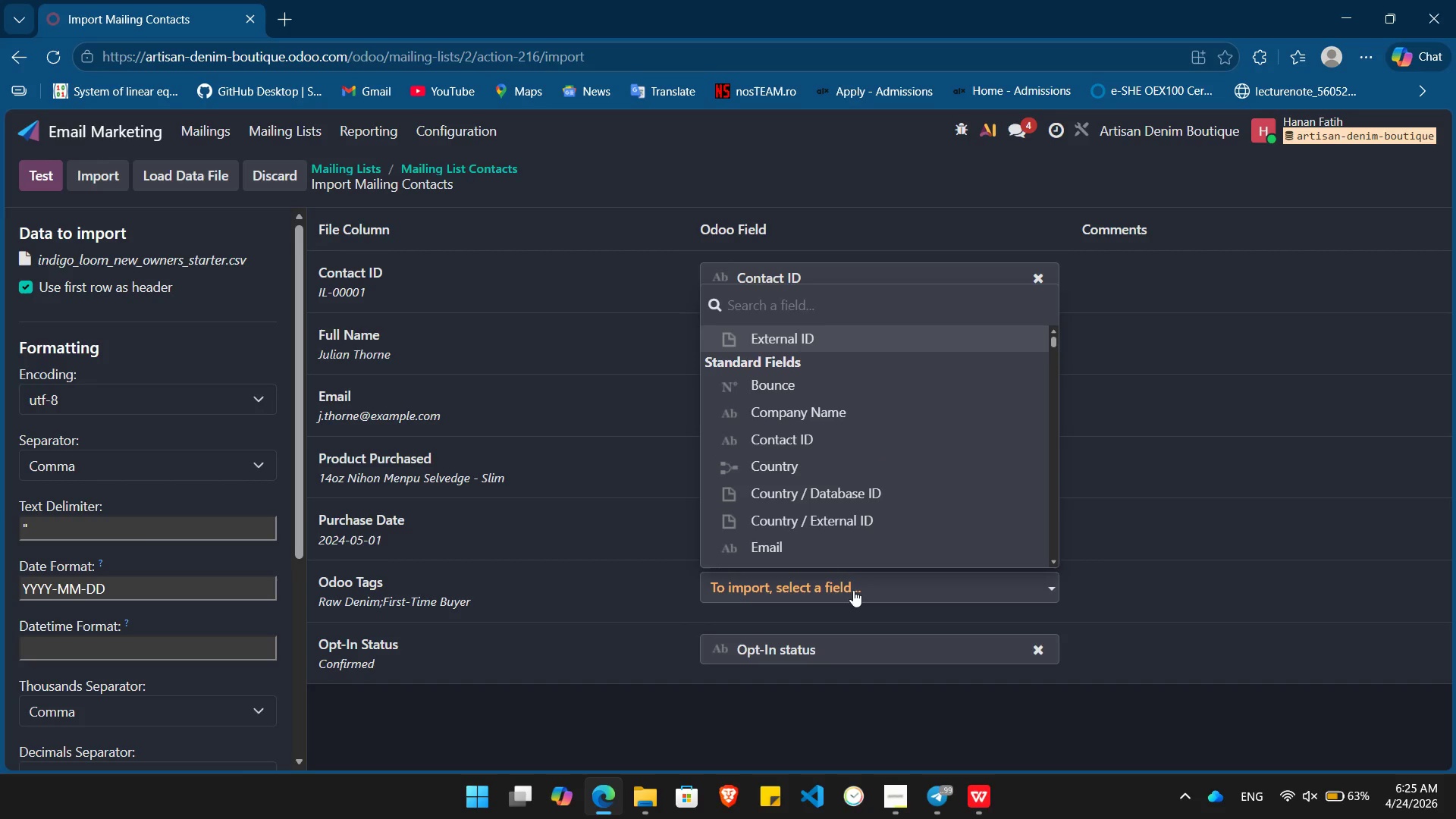 
type(tags)
key(Backspace)
type(ags)
 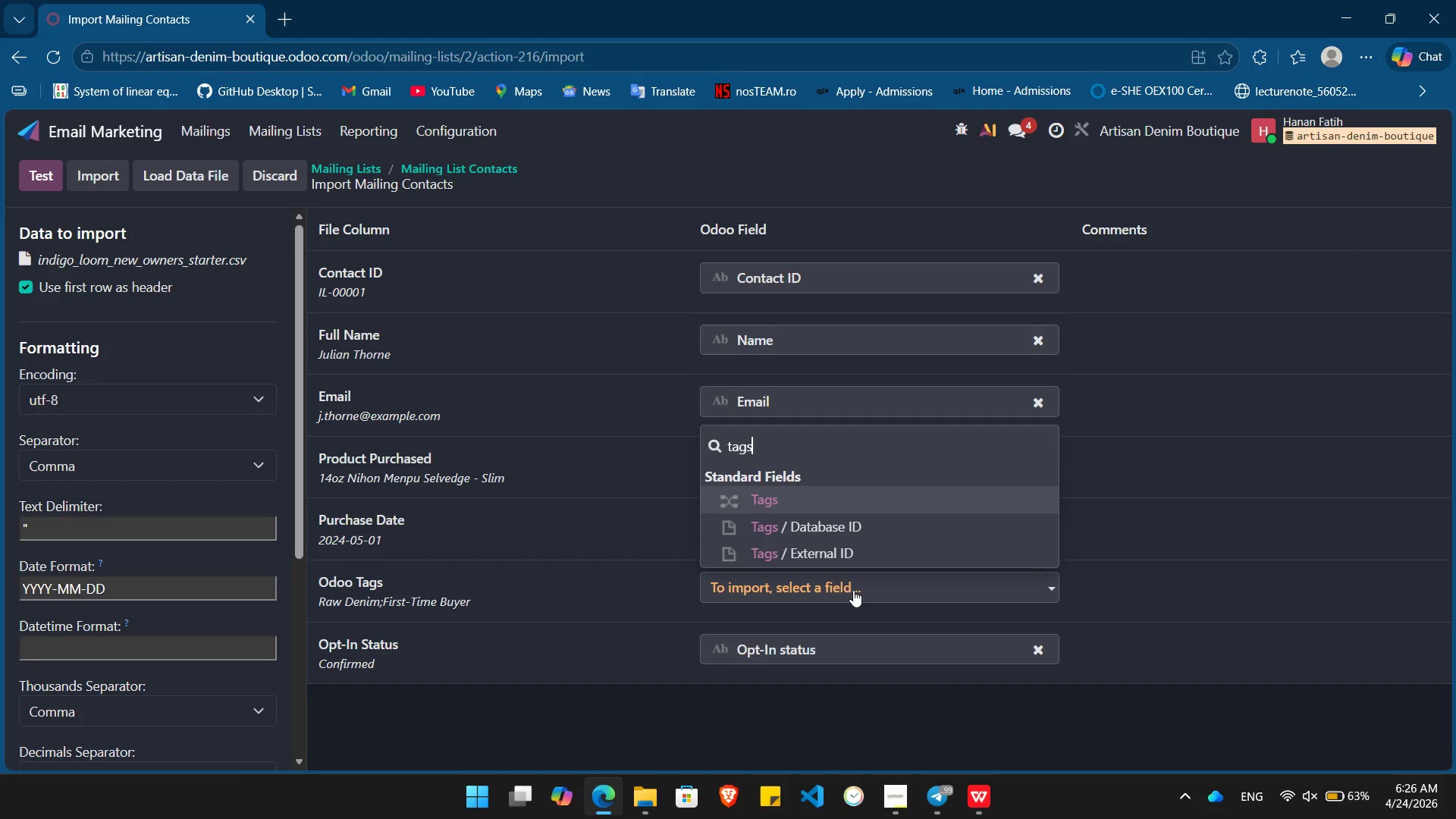 
key(Enter)
 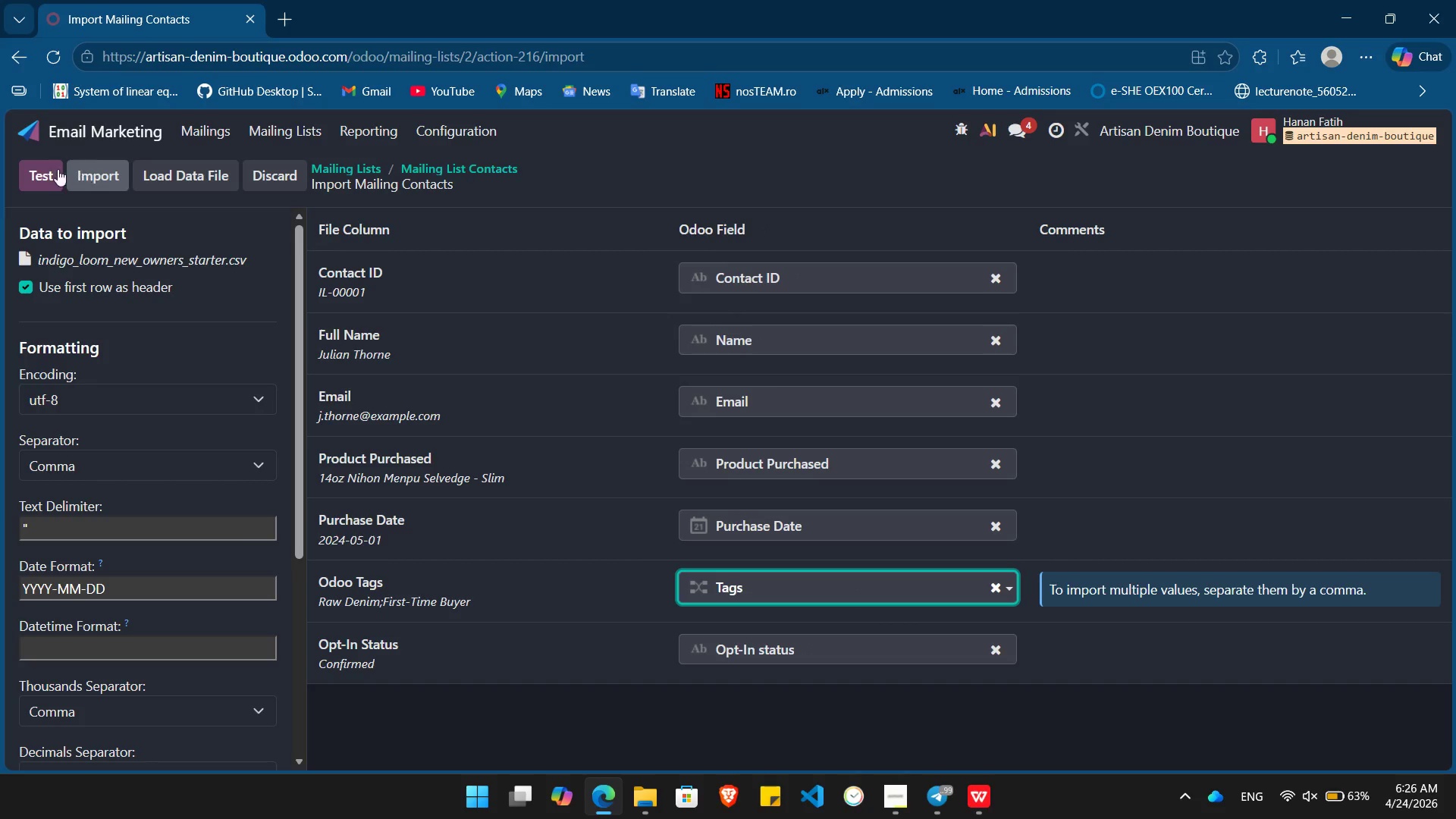 
left_click([38, 168])
 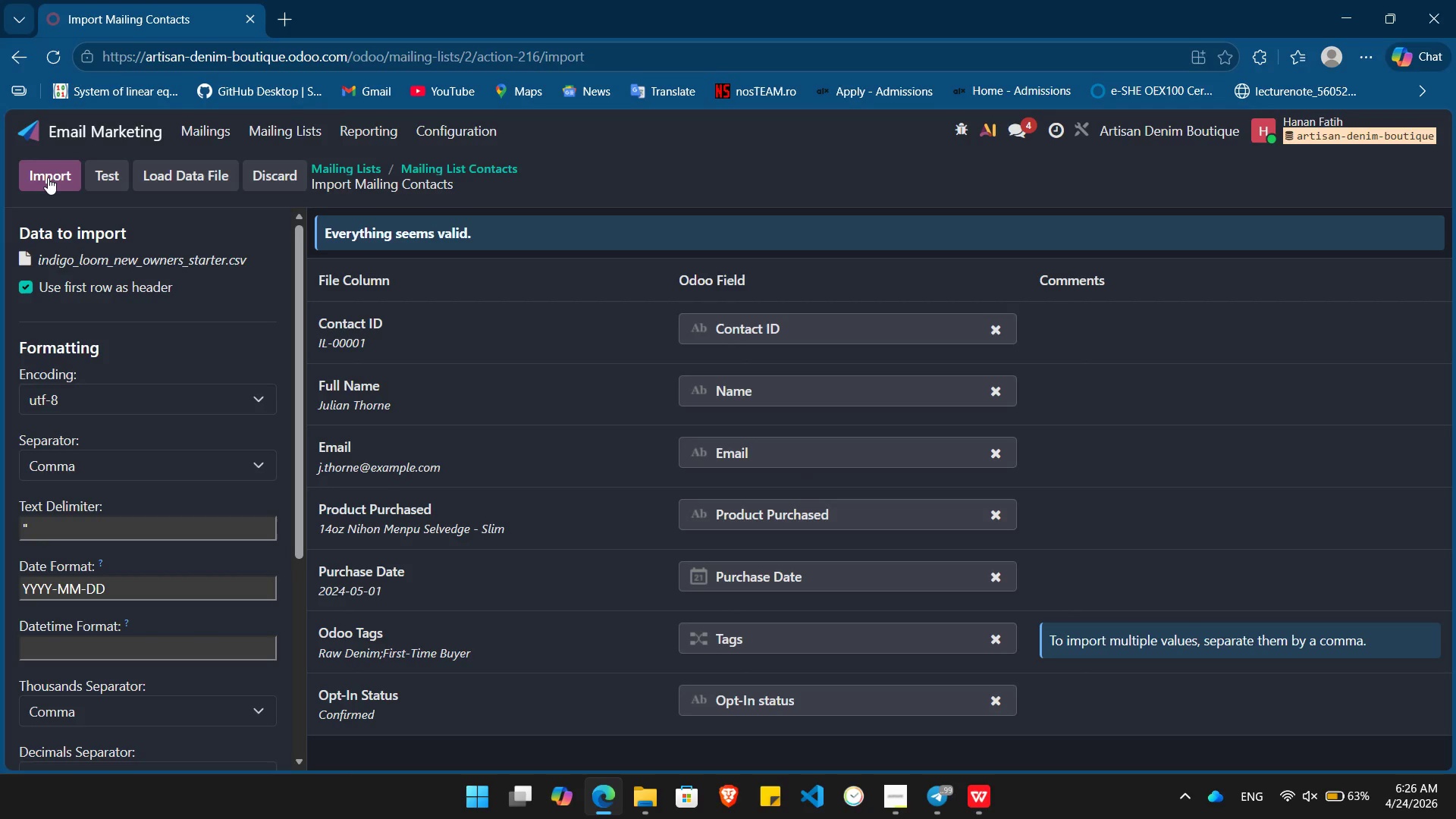 
wait(5.59)
 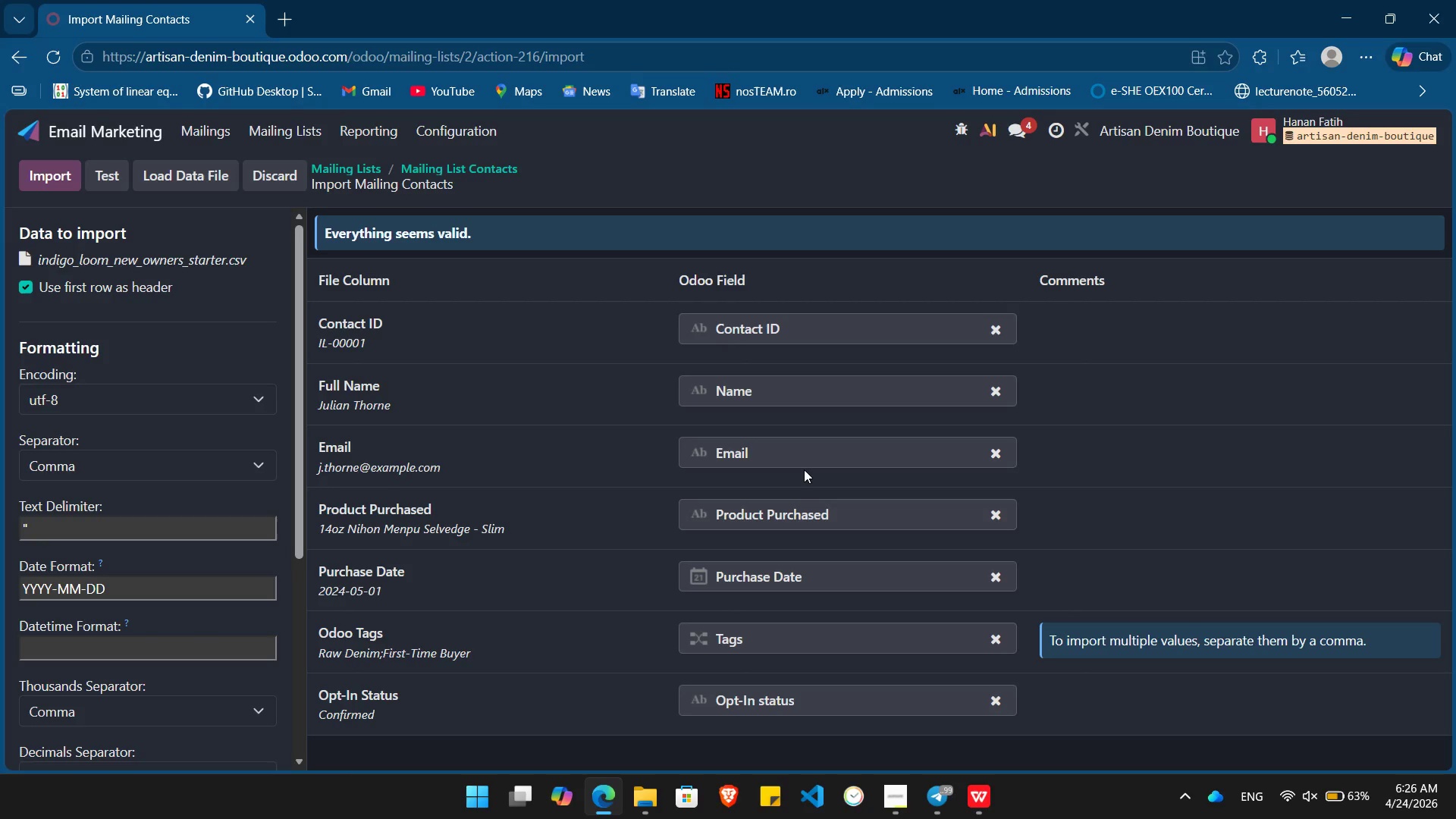 
left_click([48, 177])
 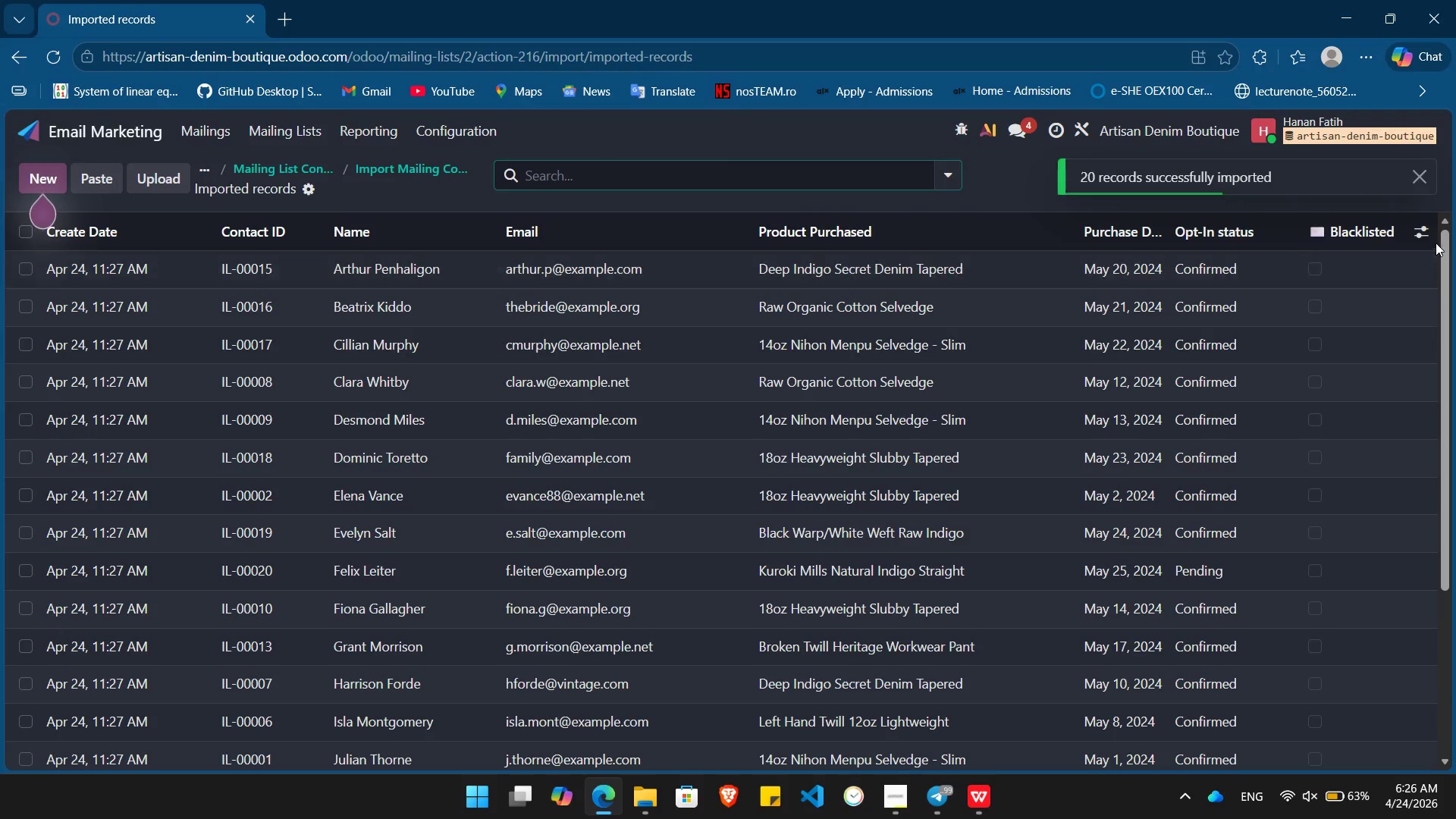 
left_click([1411, 228])
 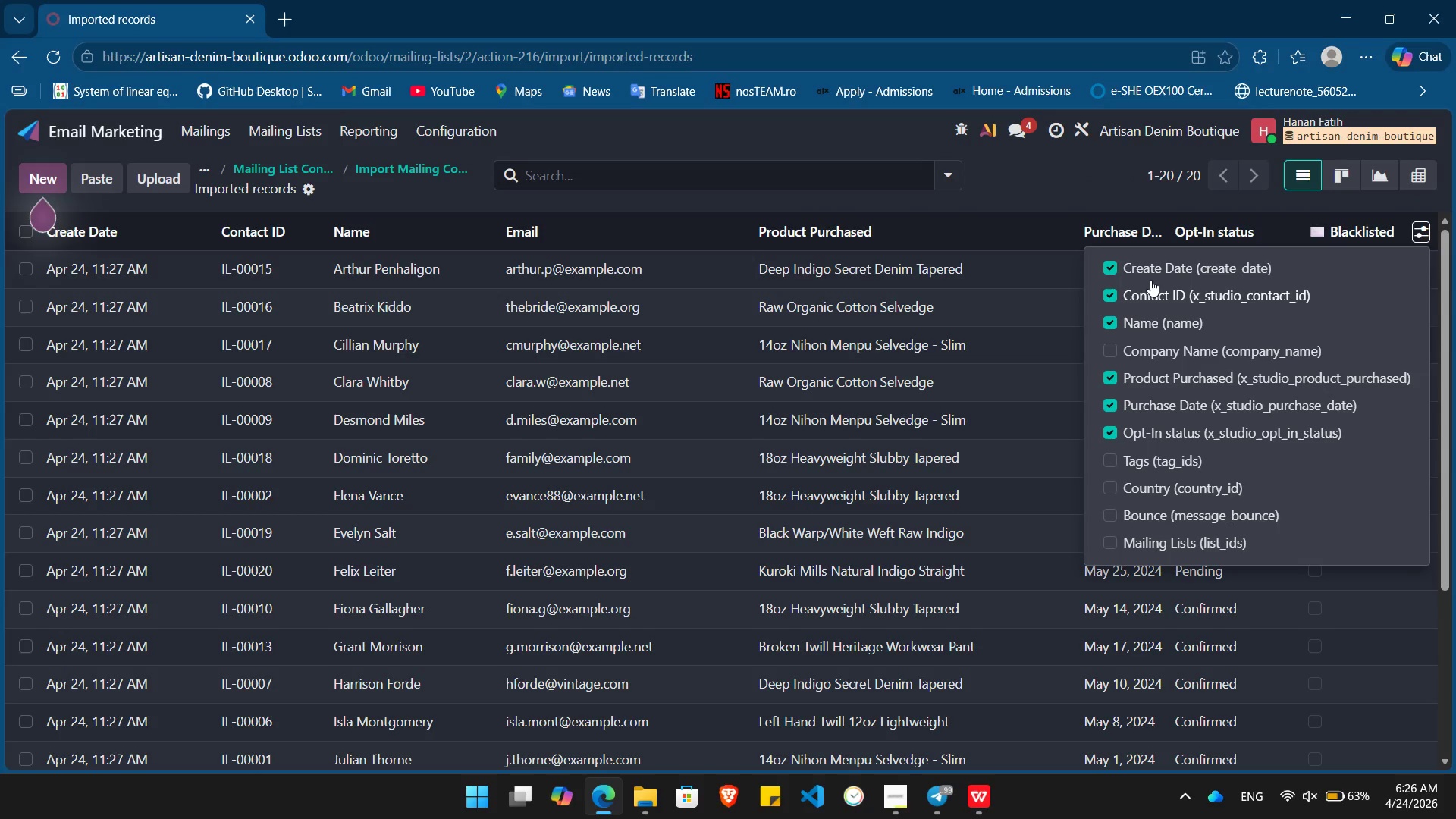 
left_click([1155, 268])
 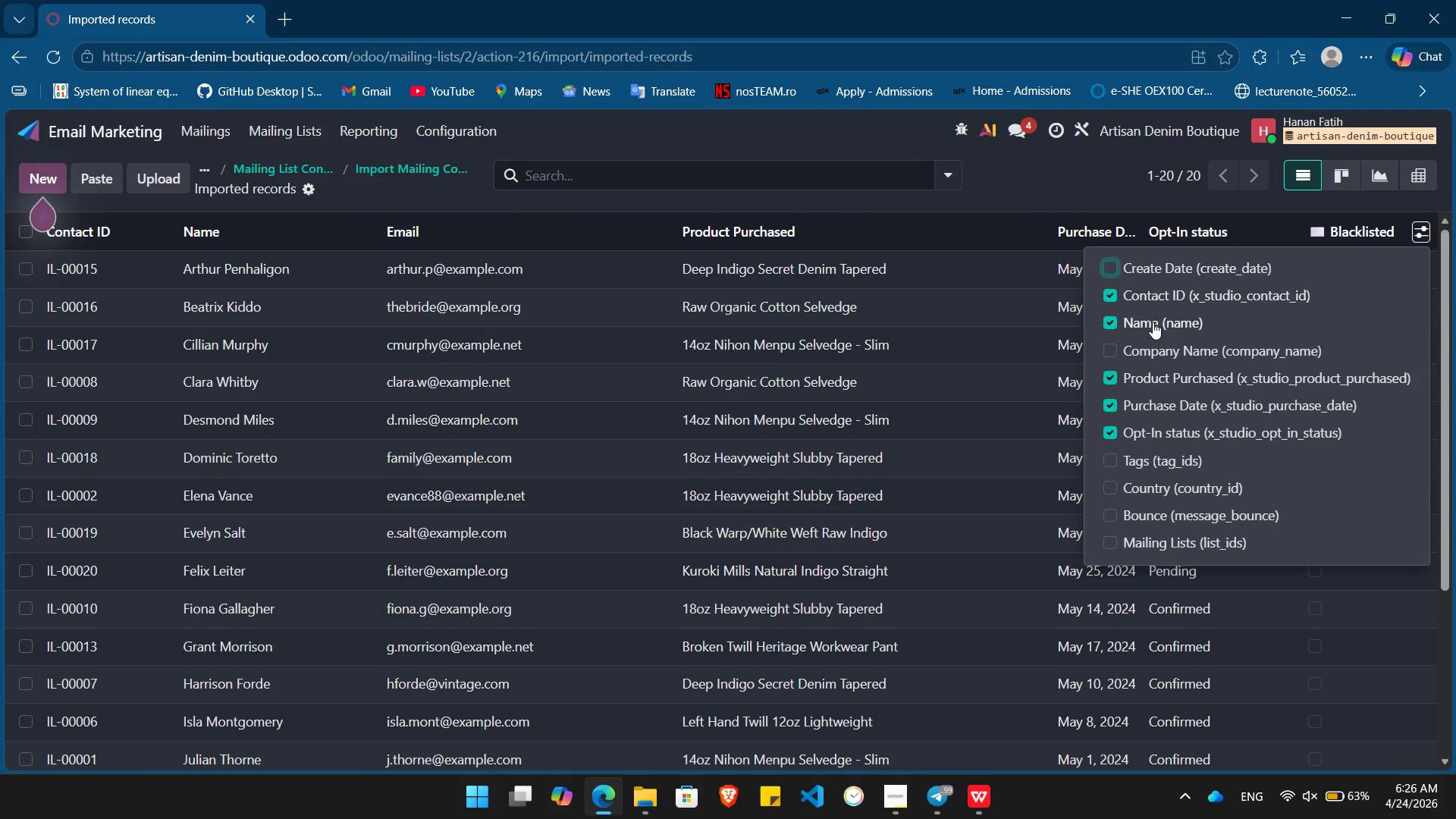 
left_click([1161, 459])
 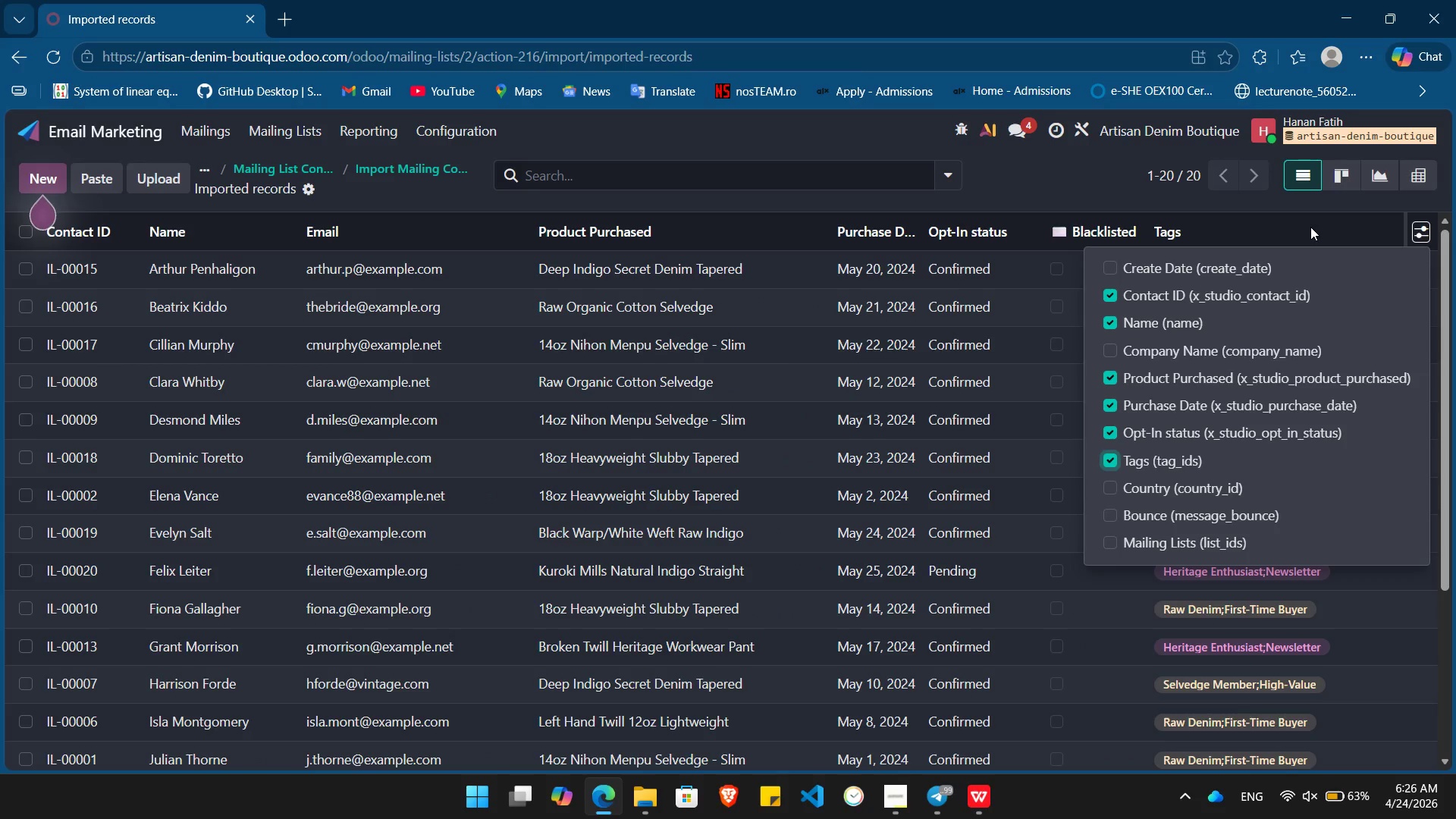 
left_click([1072, 188])
 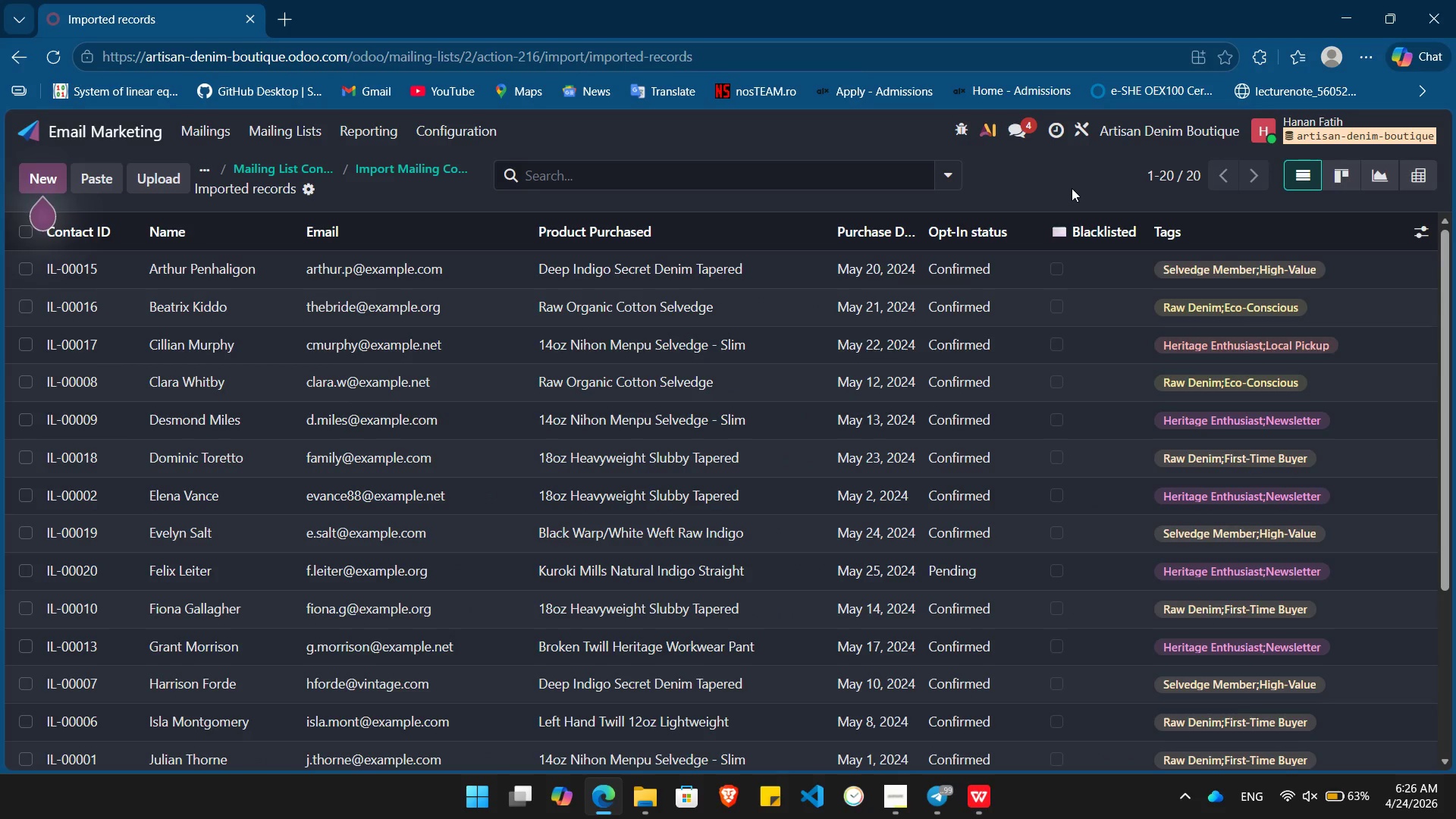 
key(PrintScreen)
 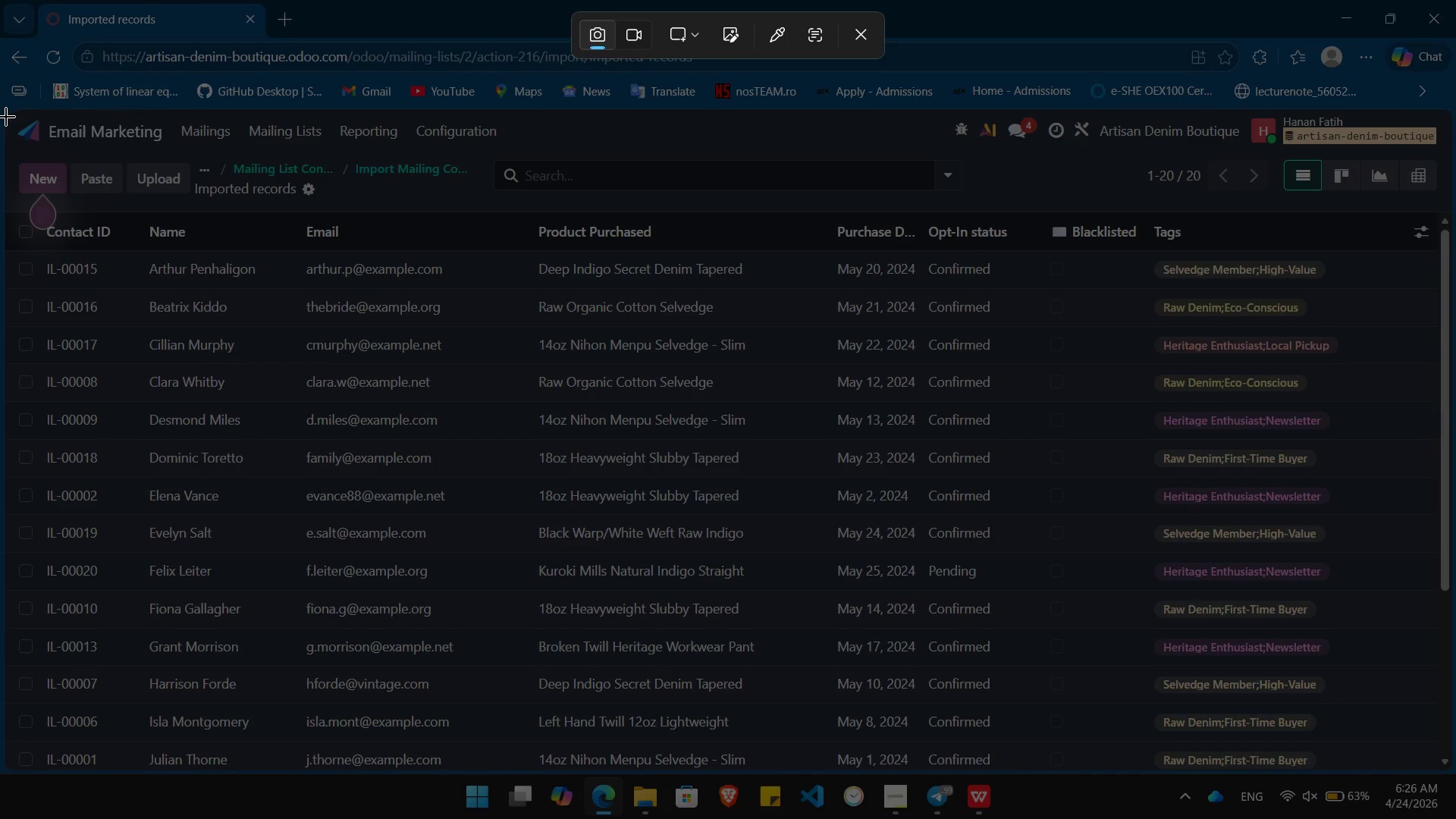 
left_click_drag(start_coordinate=[8, 118], to_coordinate=[1455, 776])
 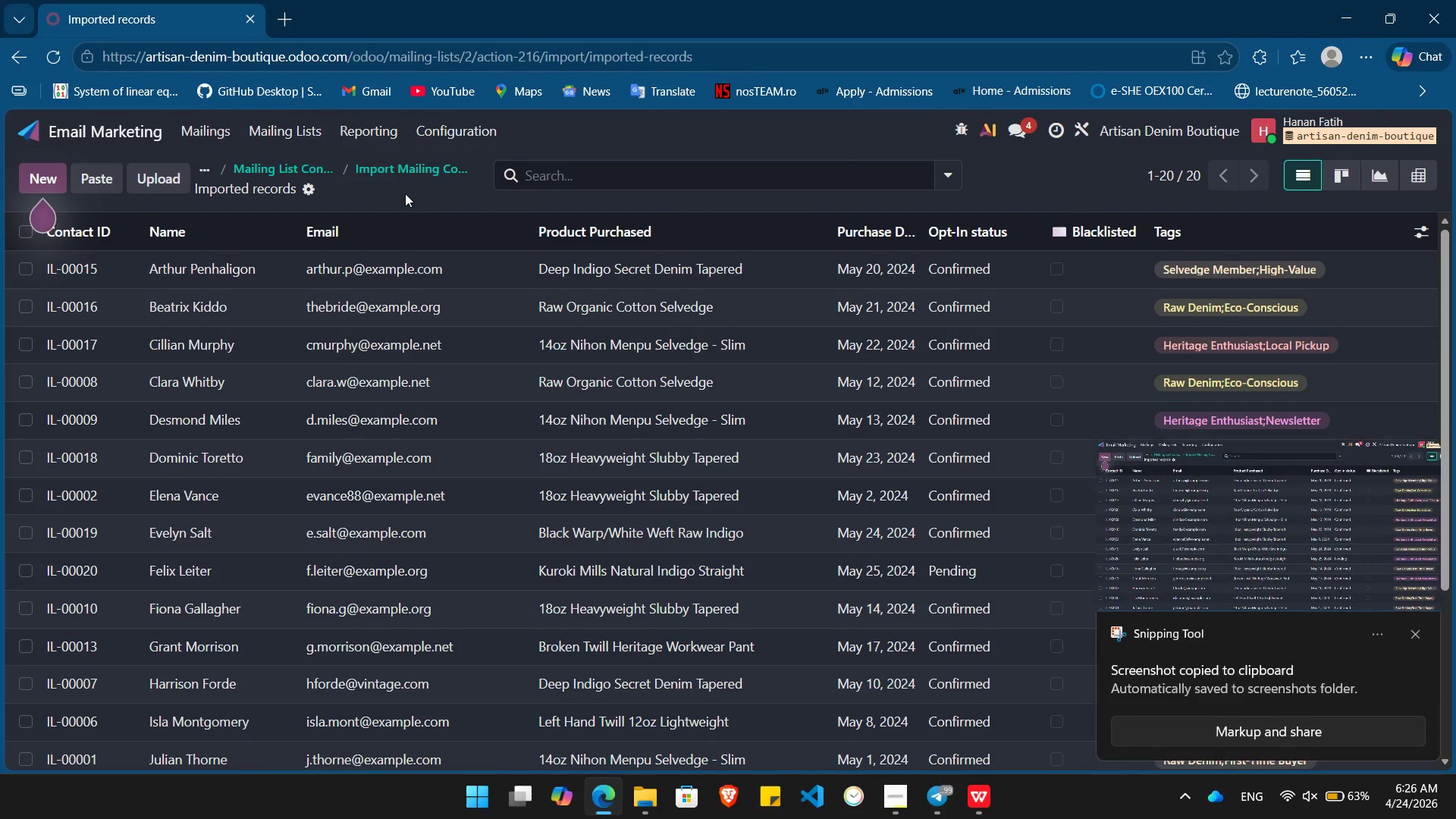 
left_click([103, 137])
 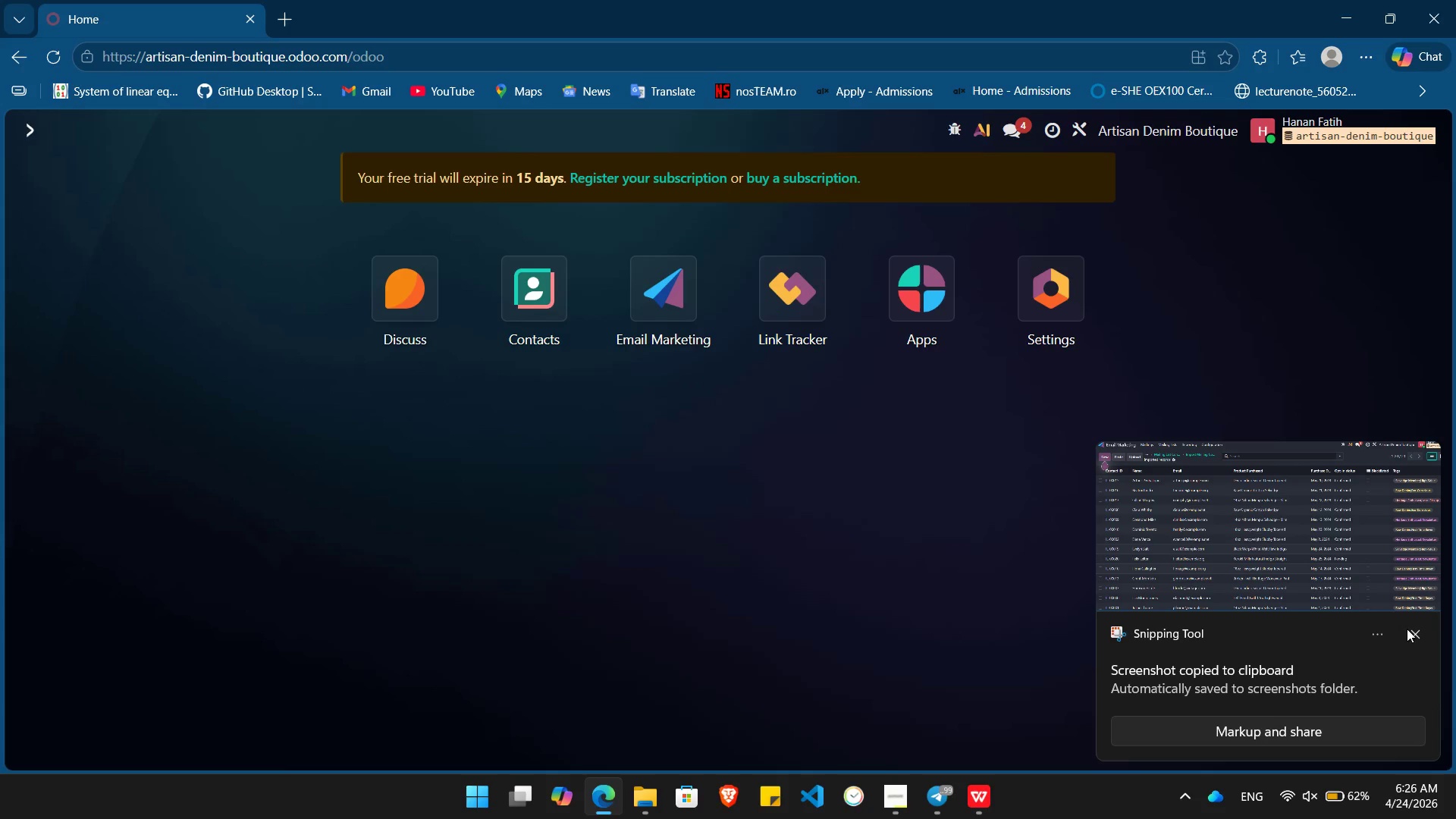 
left_click([1417, 630])
 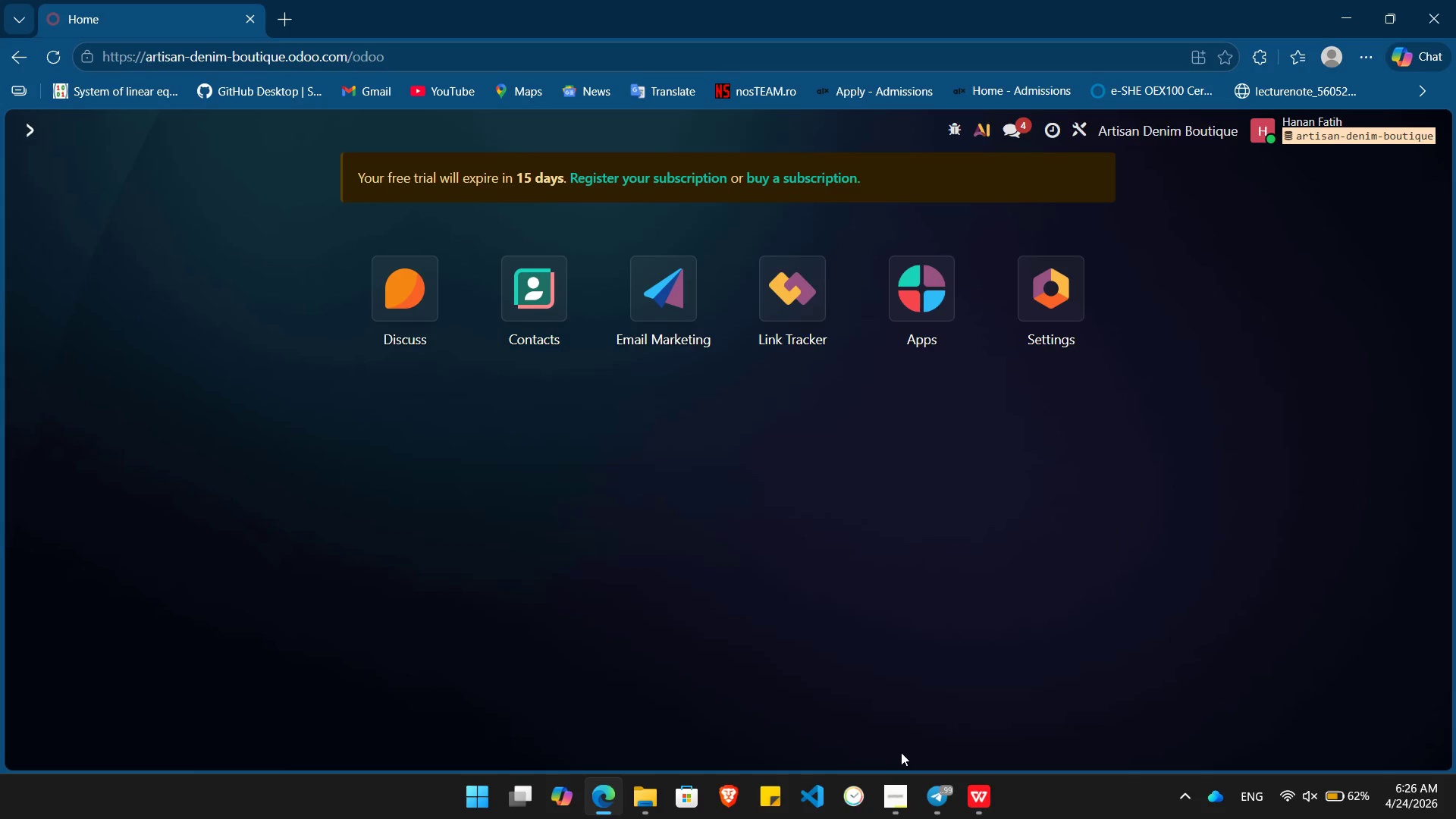 
left_click([891, 799])